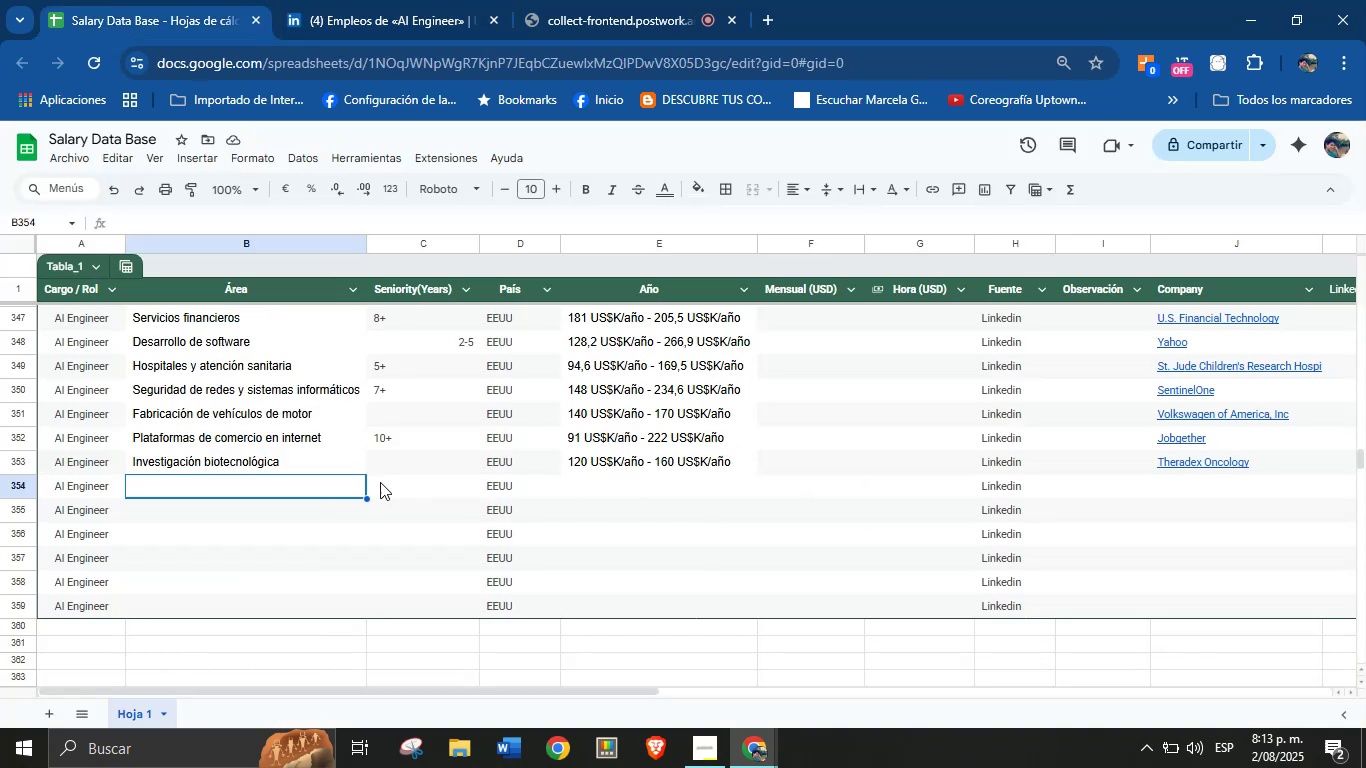 
key(Control+V)
 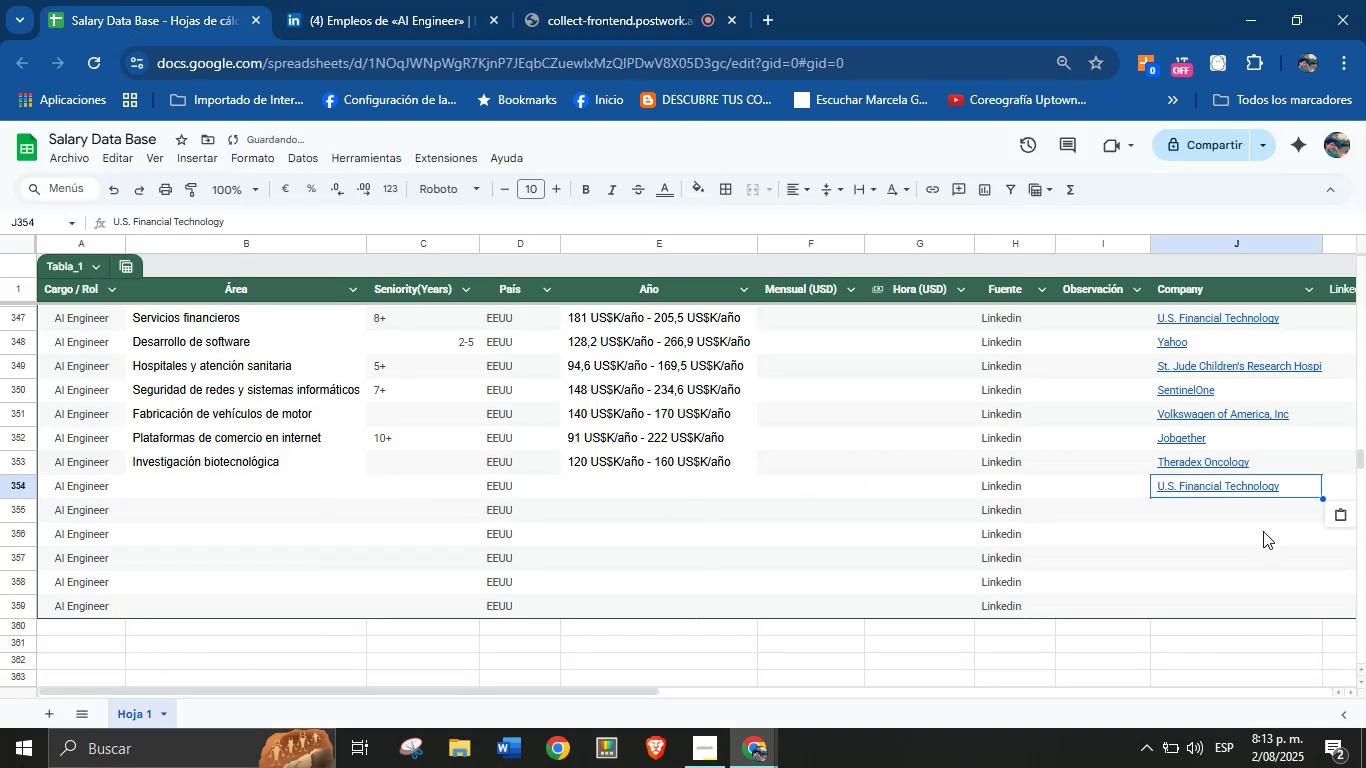 
key(Control+Z)
 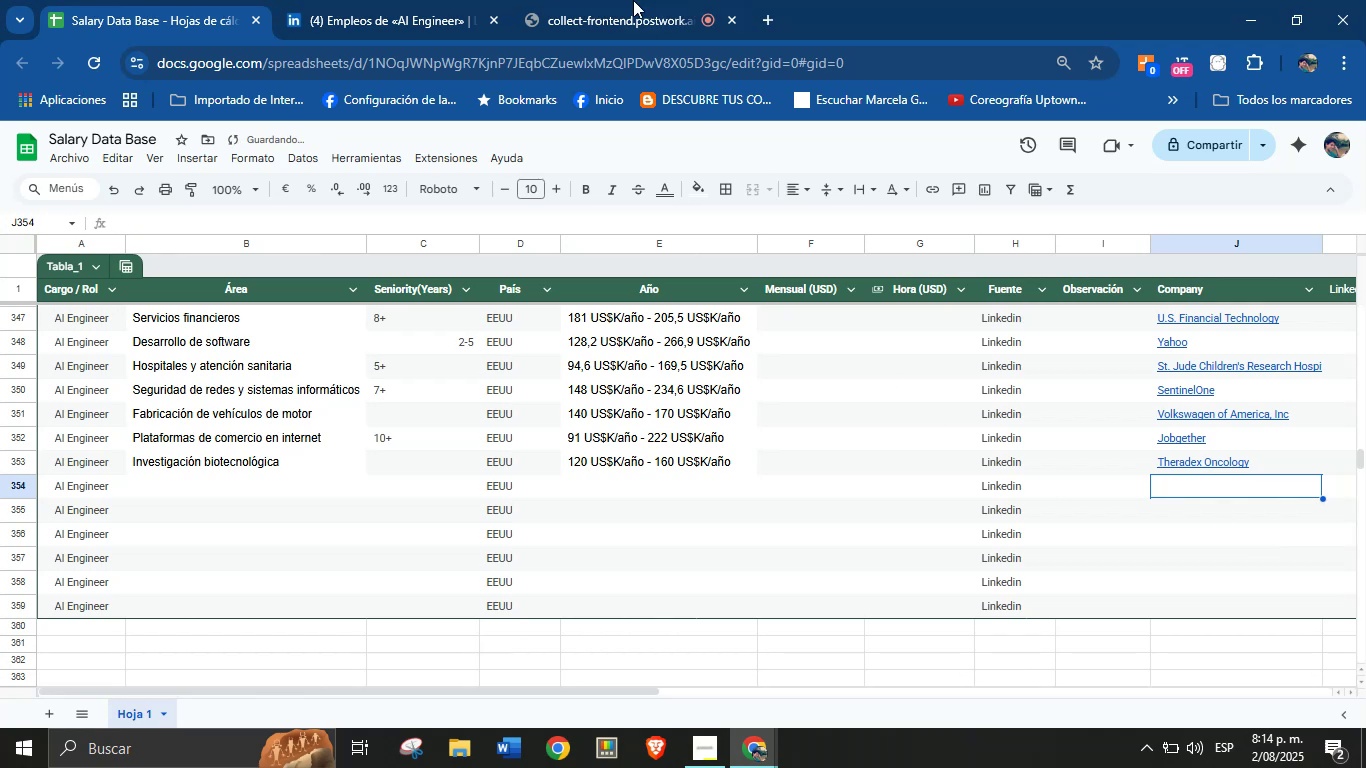 
left_click([445, 0])
 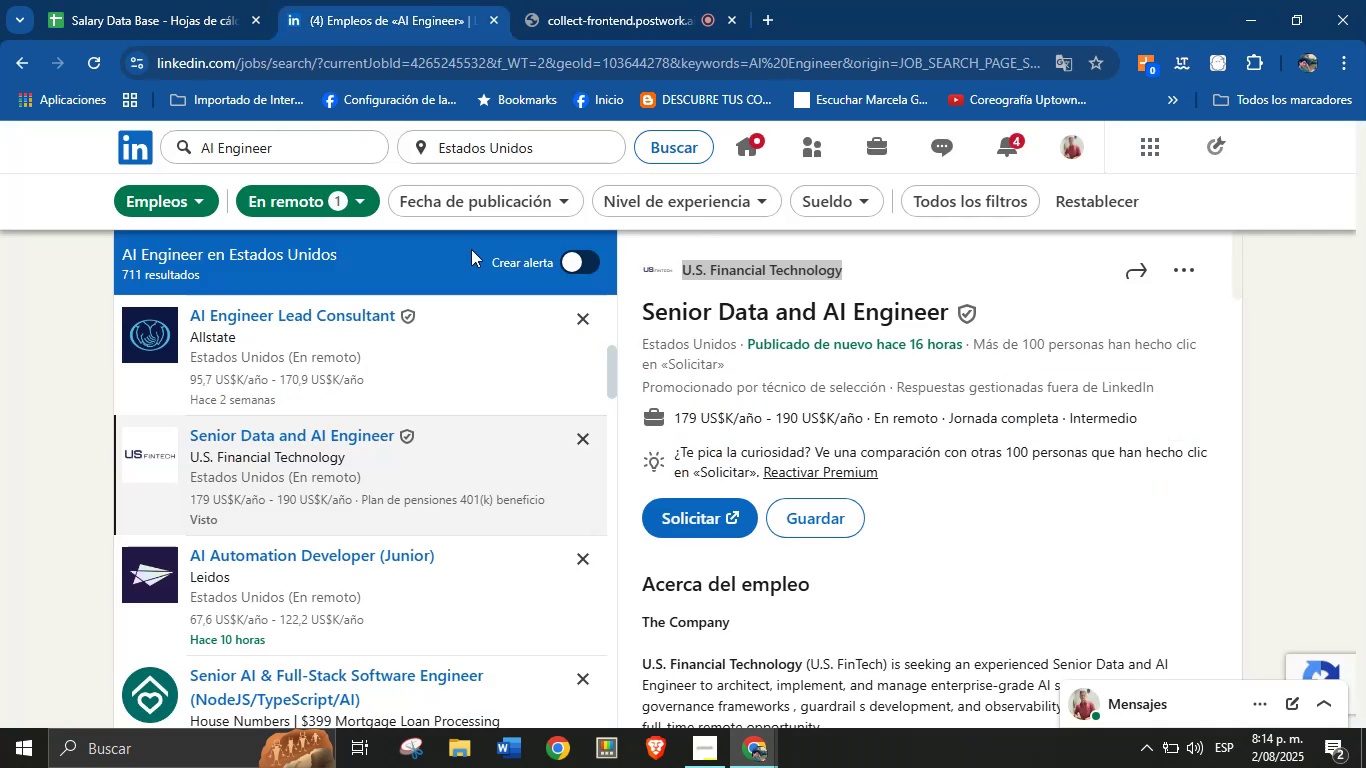 
scroll: coordinate [365, 538], scroll_direction: down, amount: 6.0
 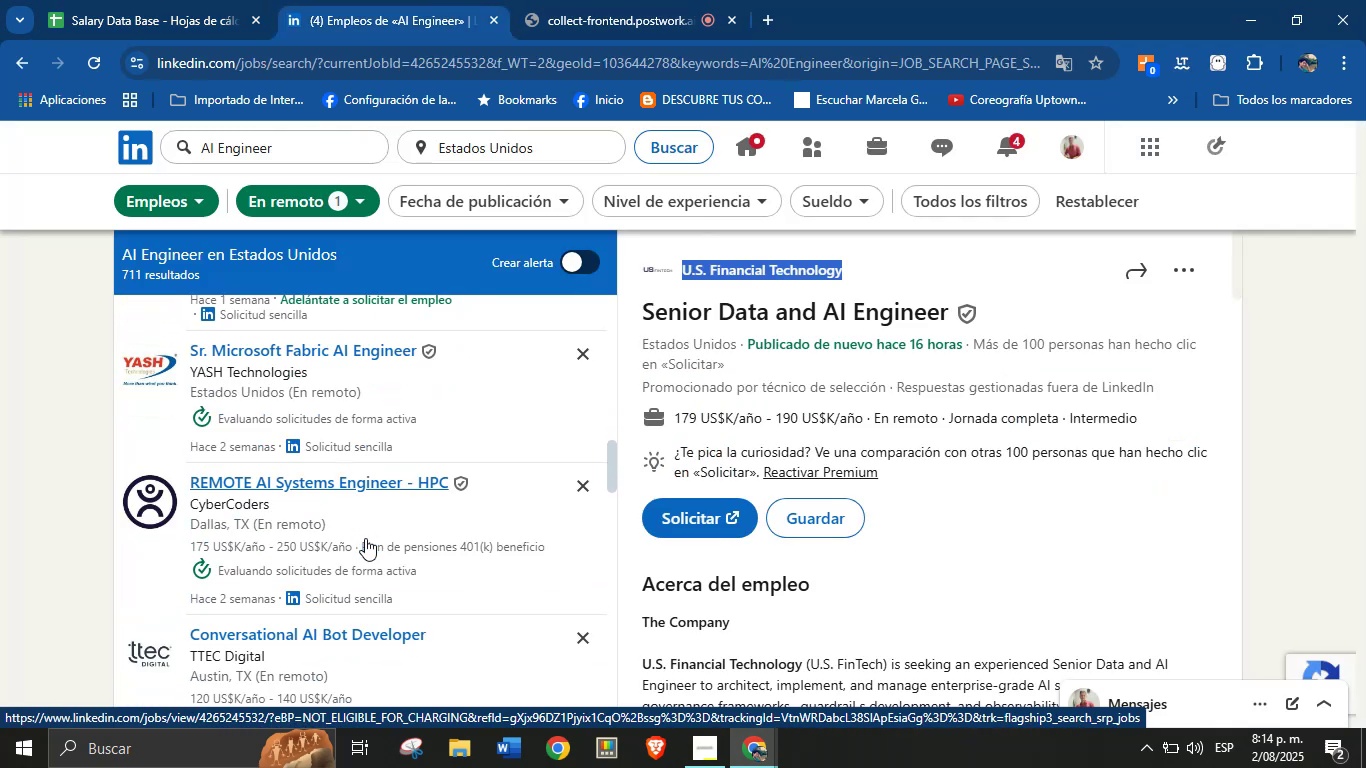 
scroll: coordinate [348, 515], scroll_direction: down, amount: 1.0
 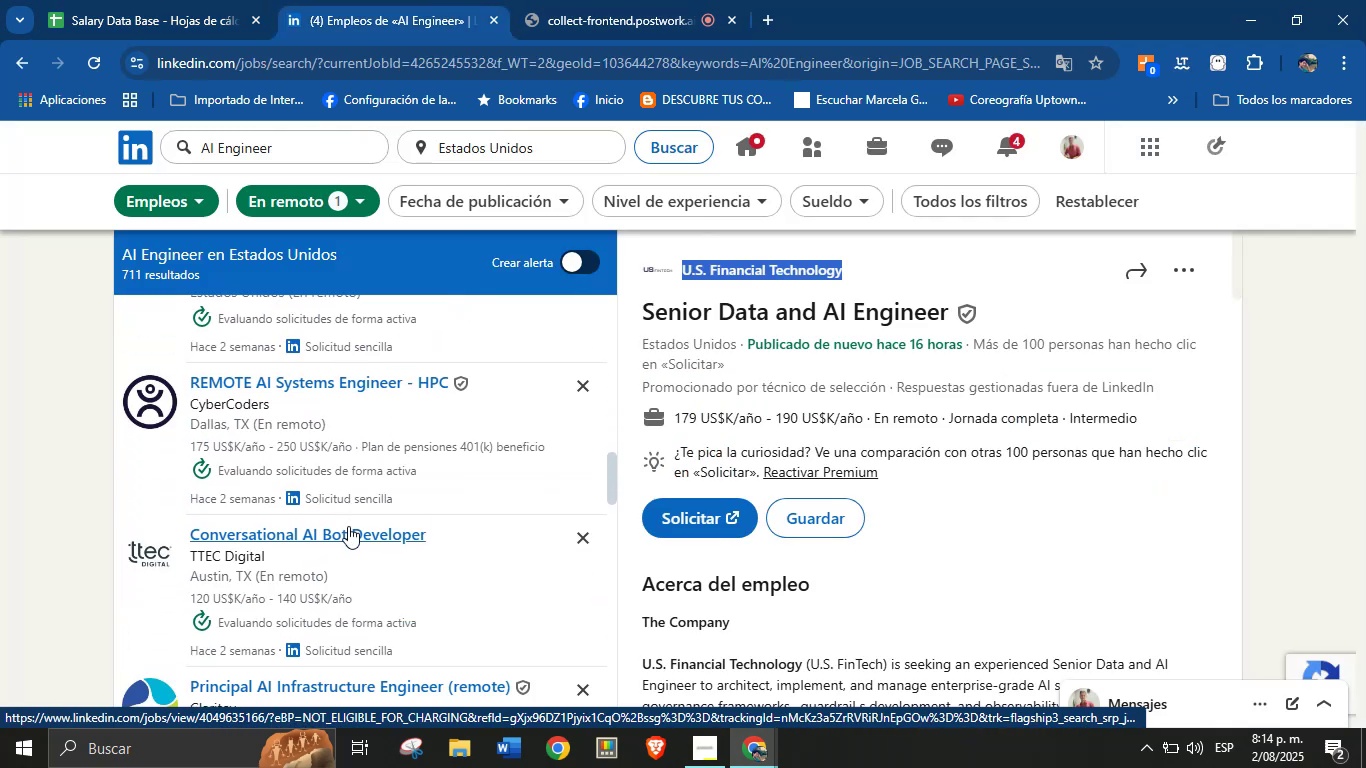 
left_click([304, 532])
 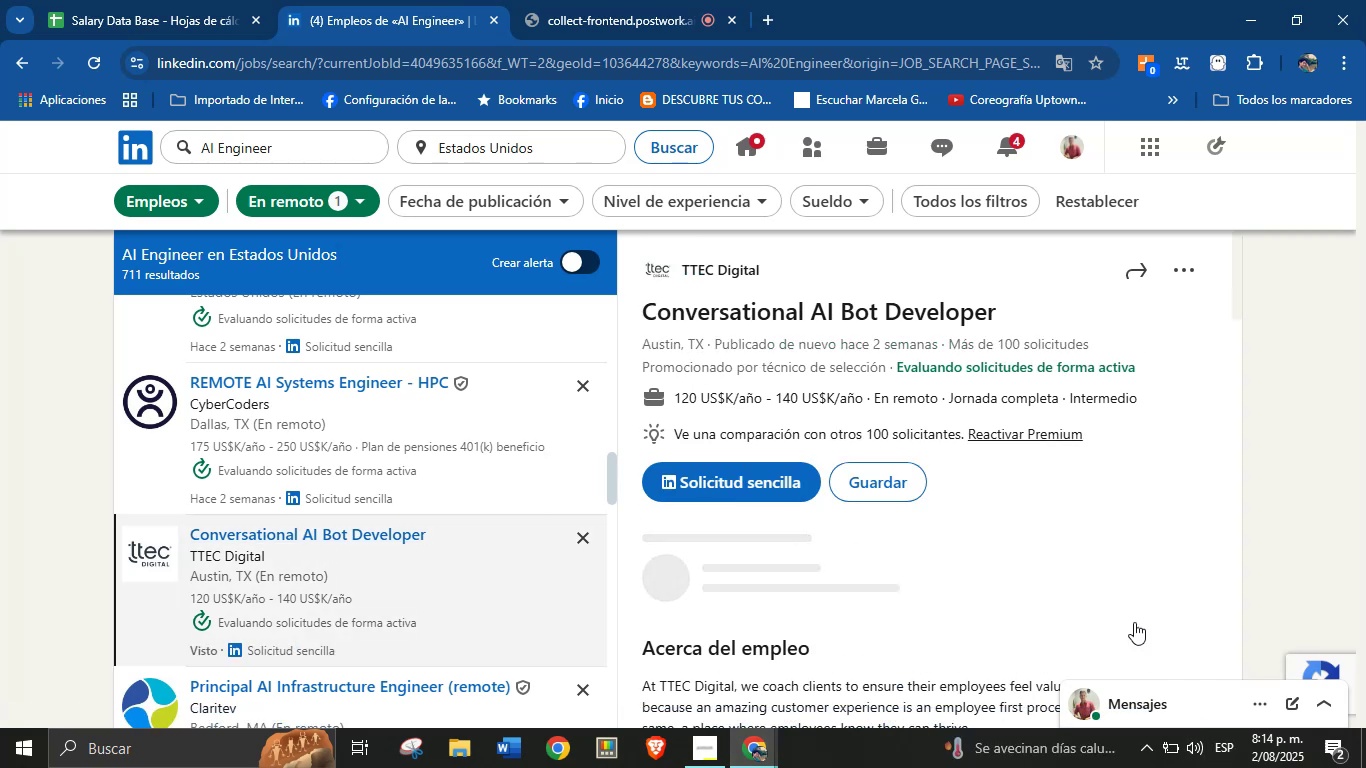 
left_click_drag(start_coordinate=[762, 265], to_coordinate=[680, 266])
 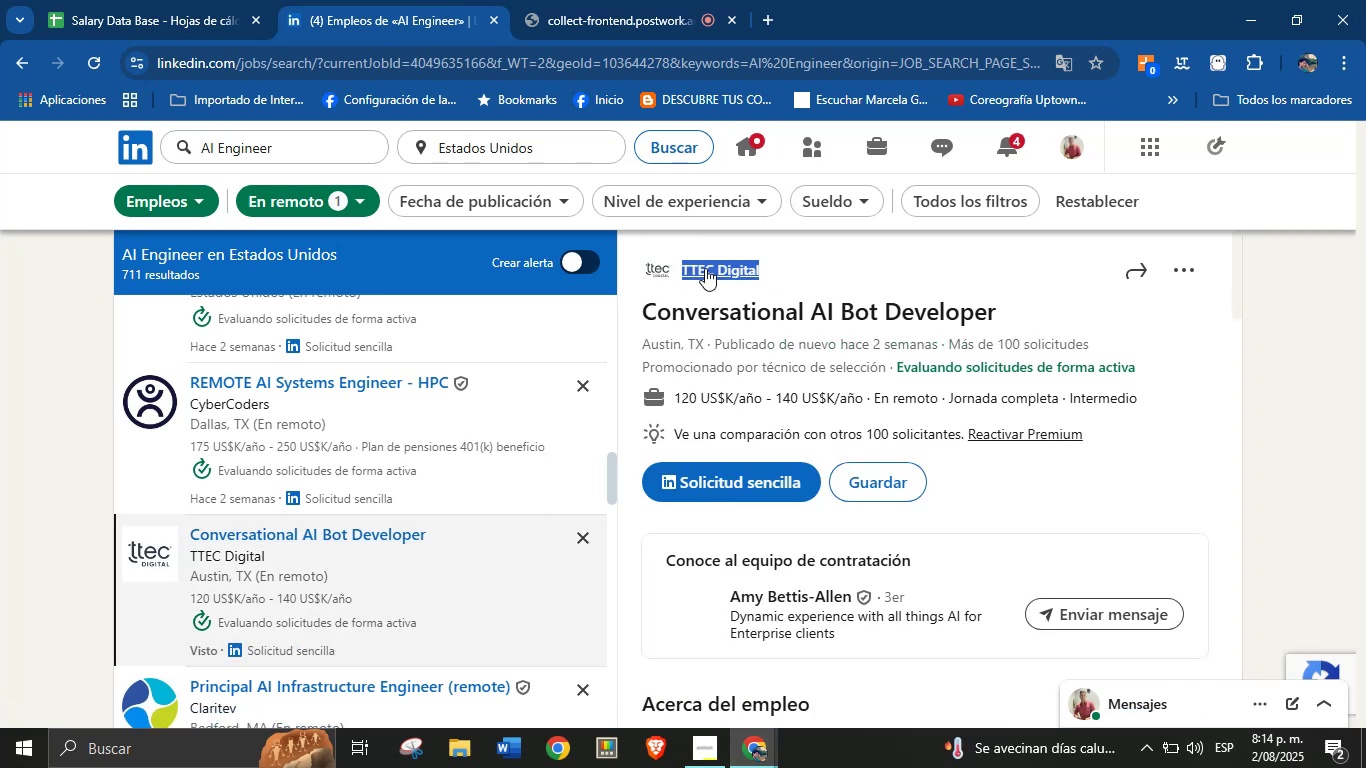 
key(Control+C)
 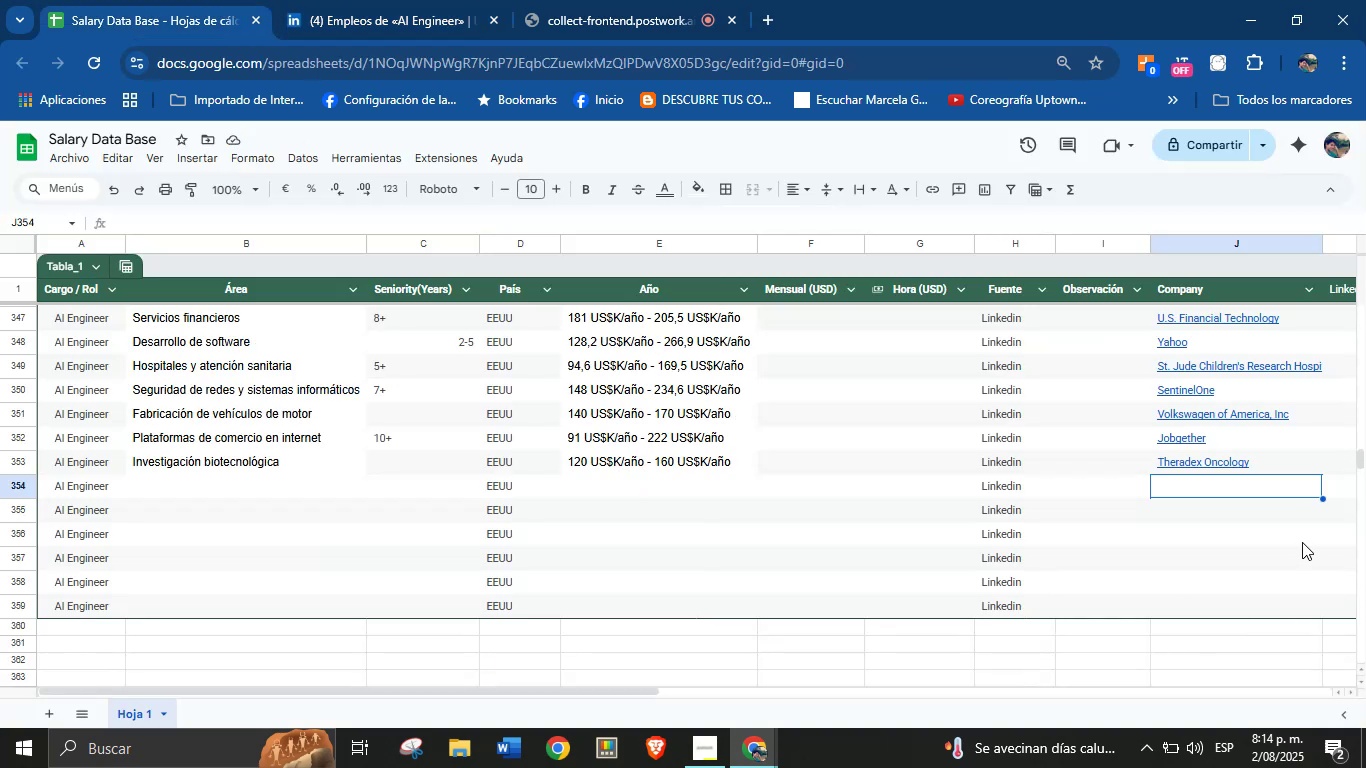 
key(Control+V)
 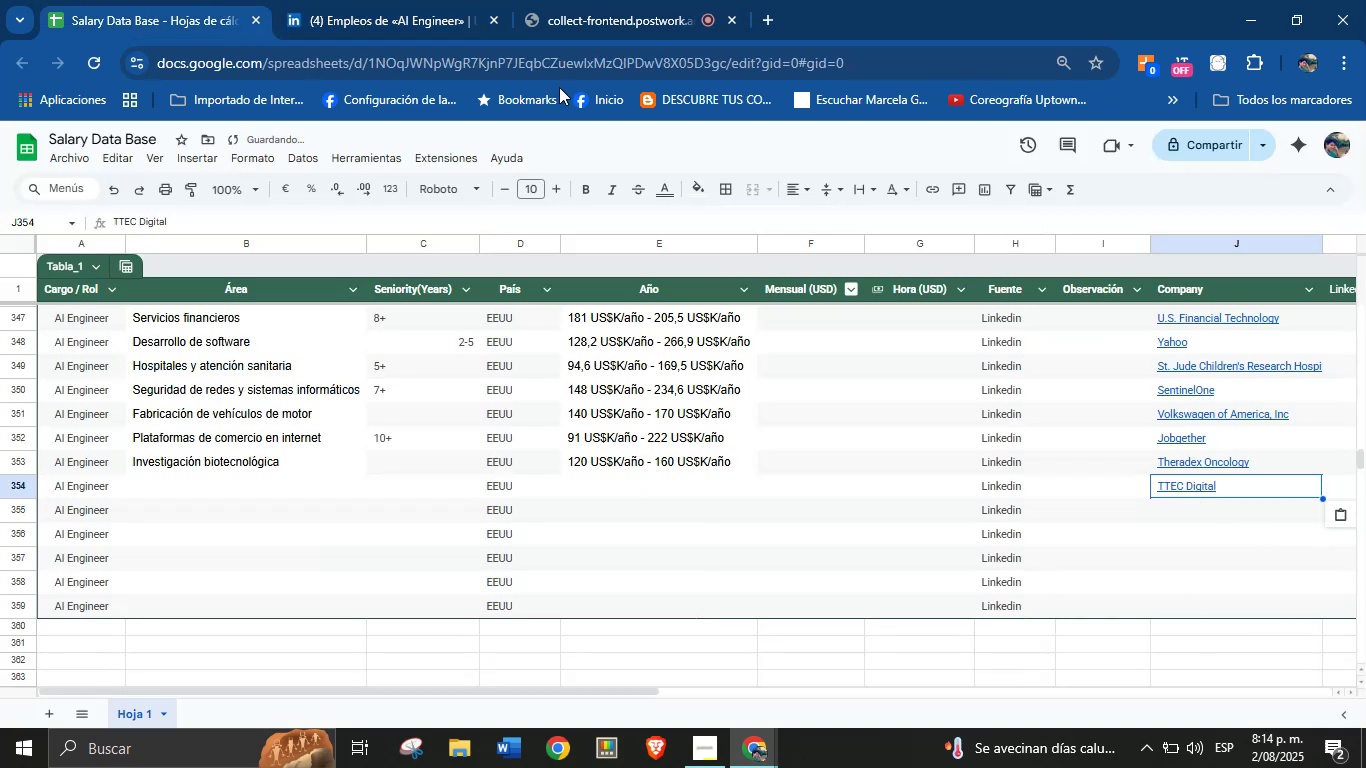 
left_click([376, 0])
 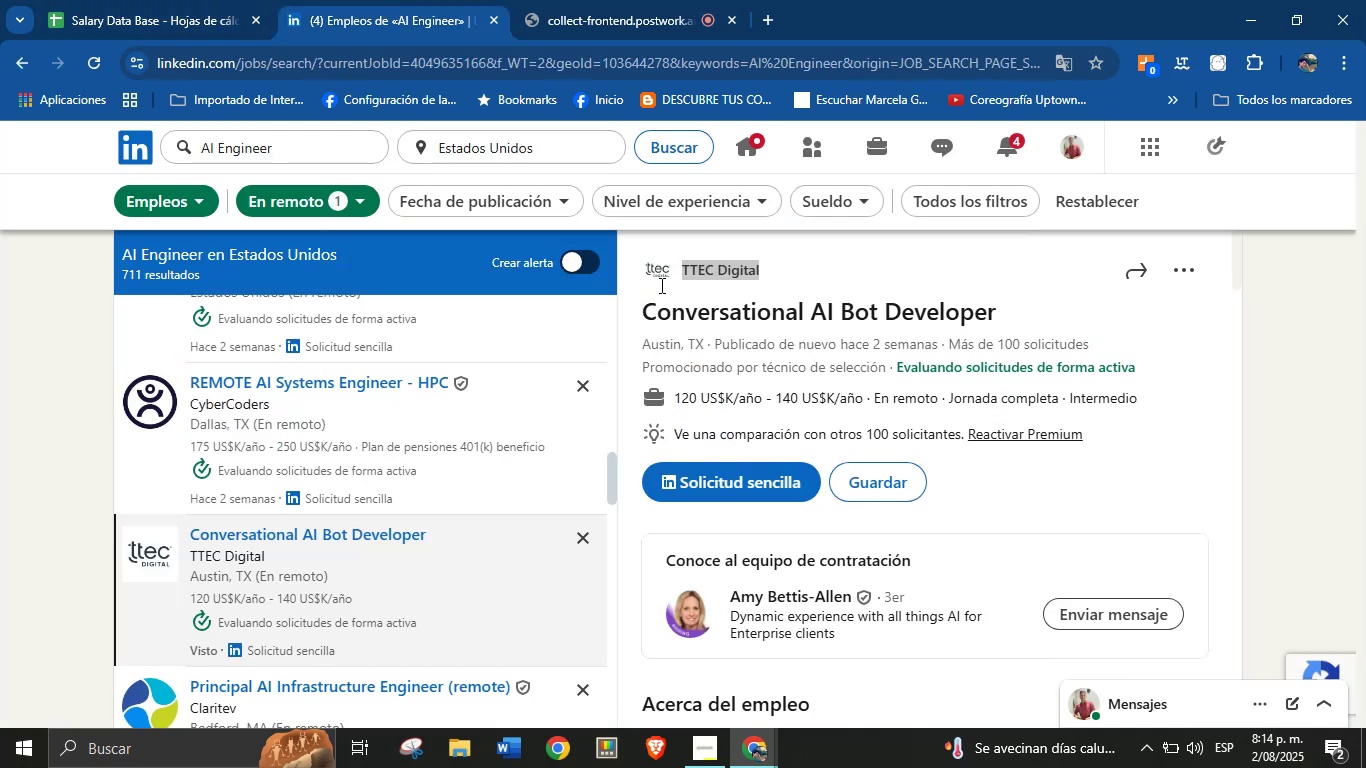 
scroll: coordinate [882, 540], scroll_direction: down, amount: 28.0
 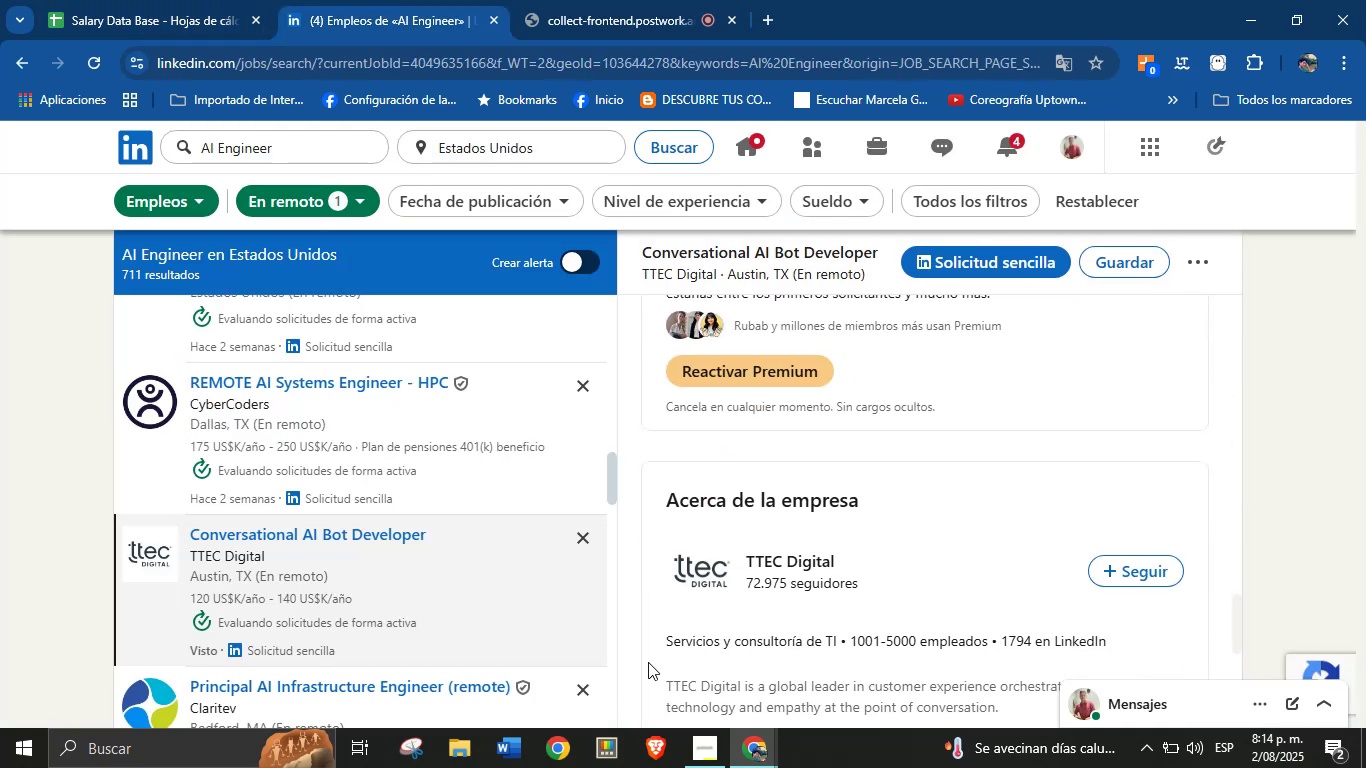 
left_click_drag(start_coordinate=[659, 644], to_coordinate=[840, 633])
 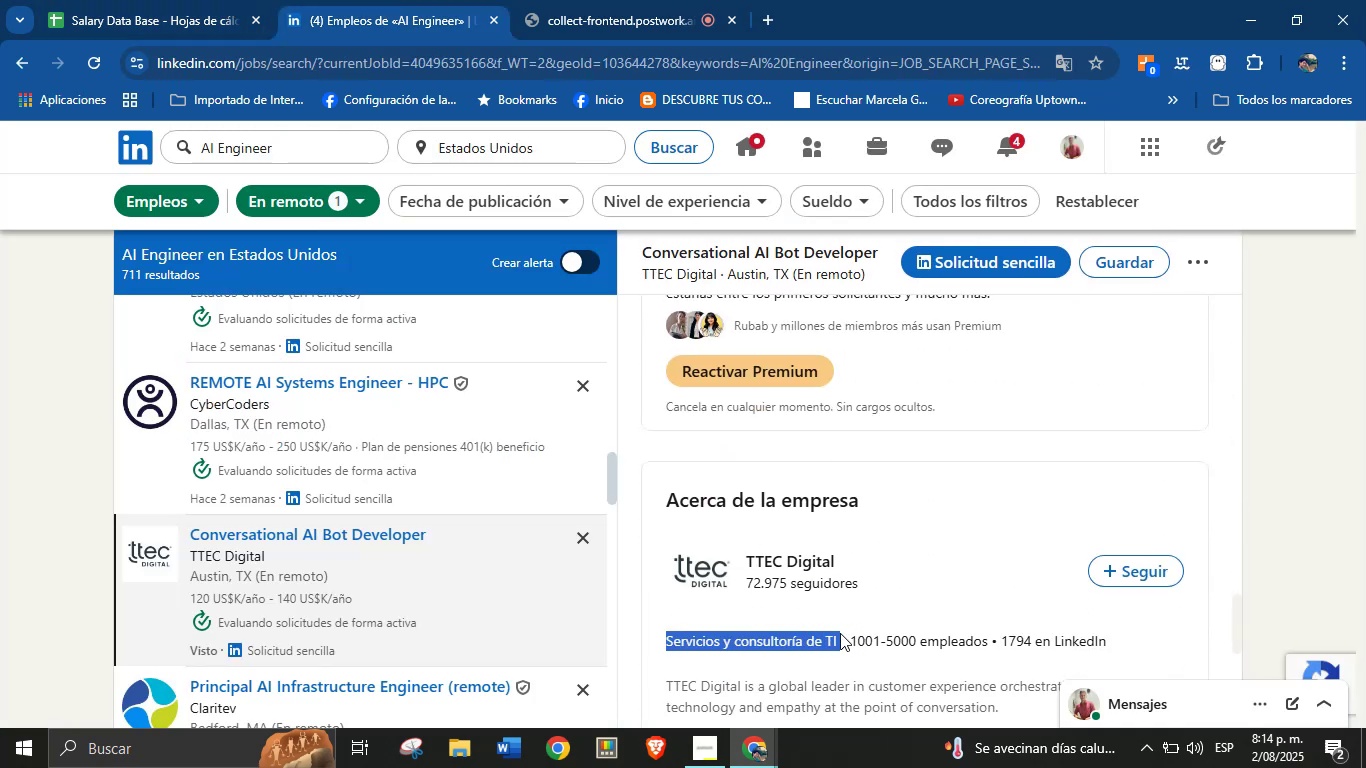 
key(Control+ControlLeft)
 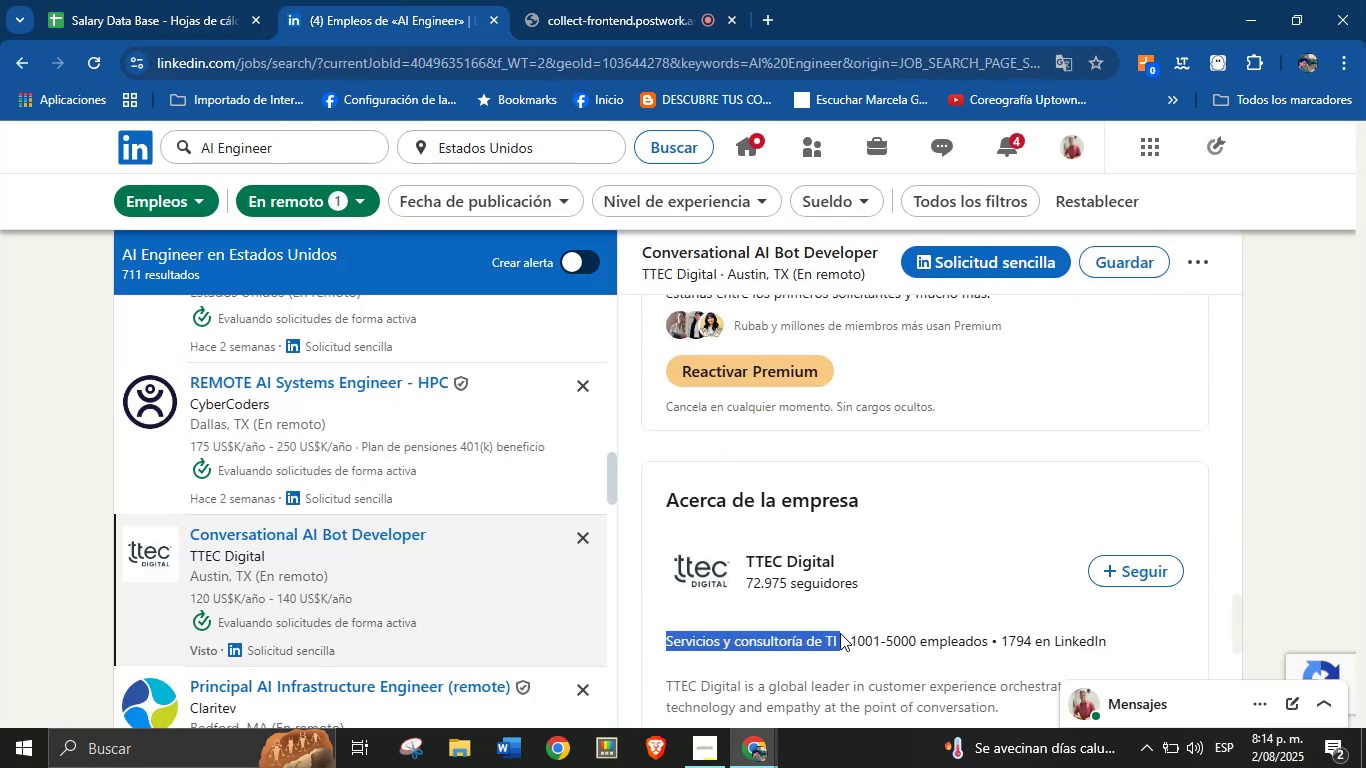 
key(Control+C)
 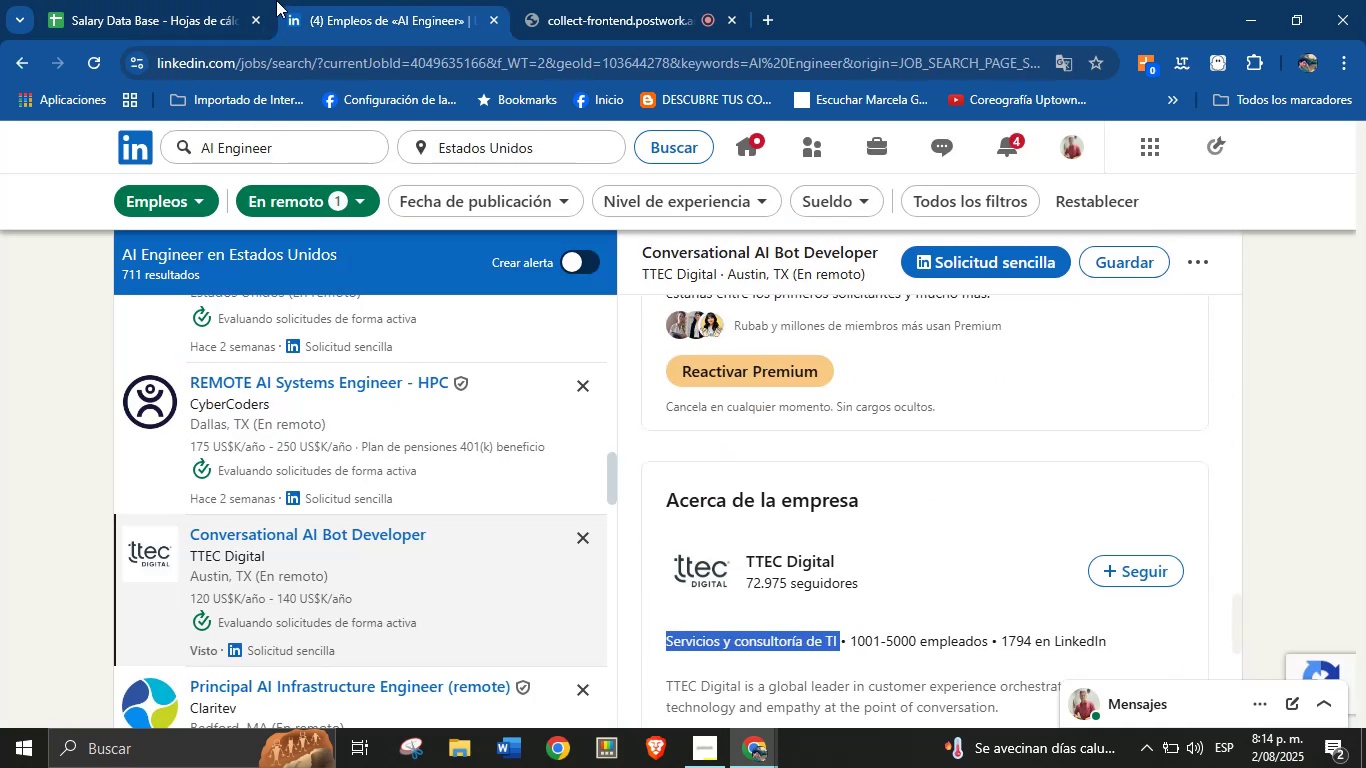 
left_click([178, 0])
 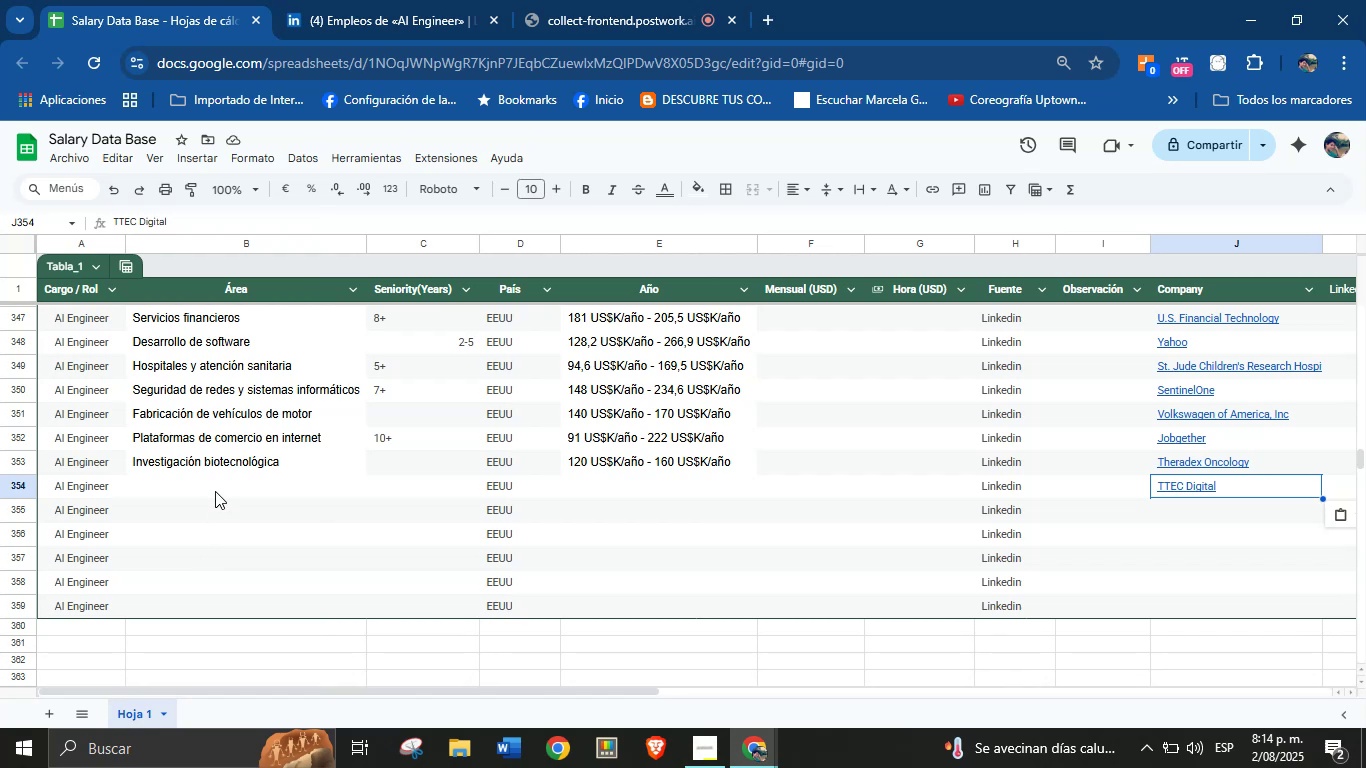 
key(Control+V)
 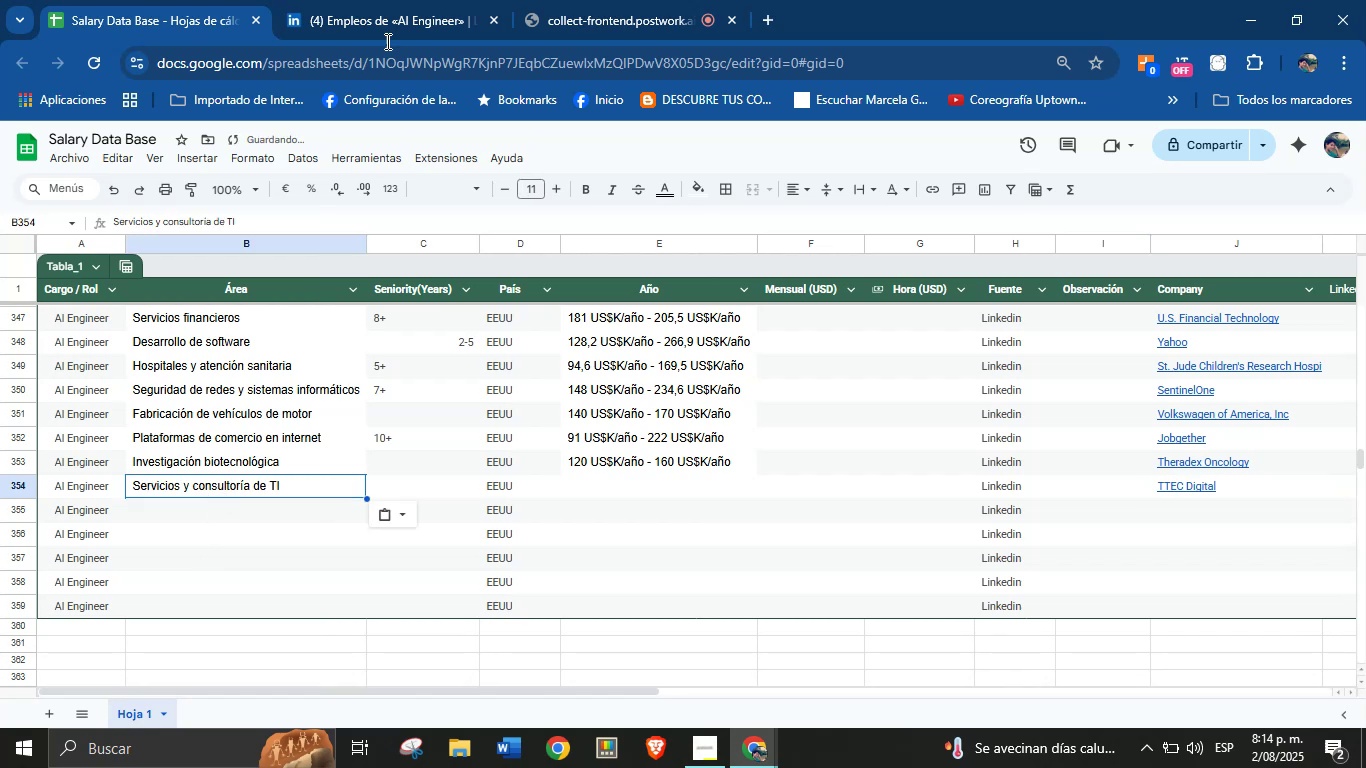 
left_click([413, 0])
 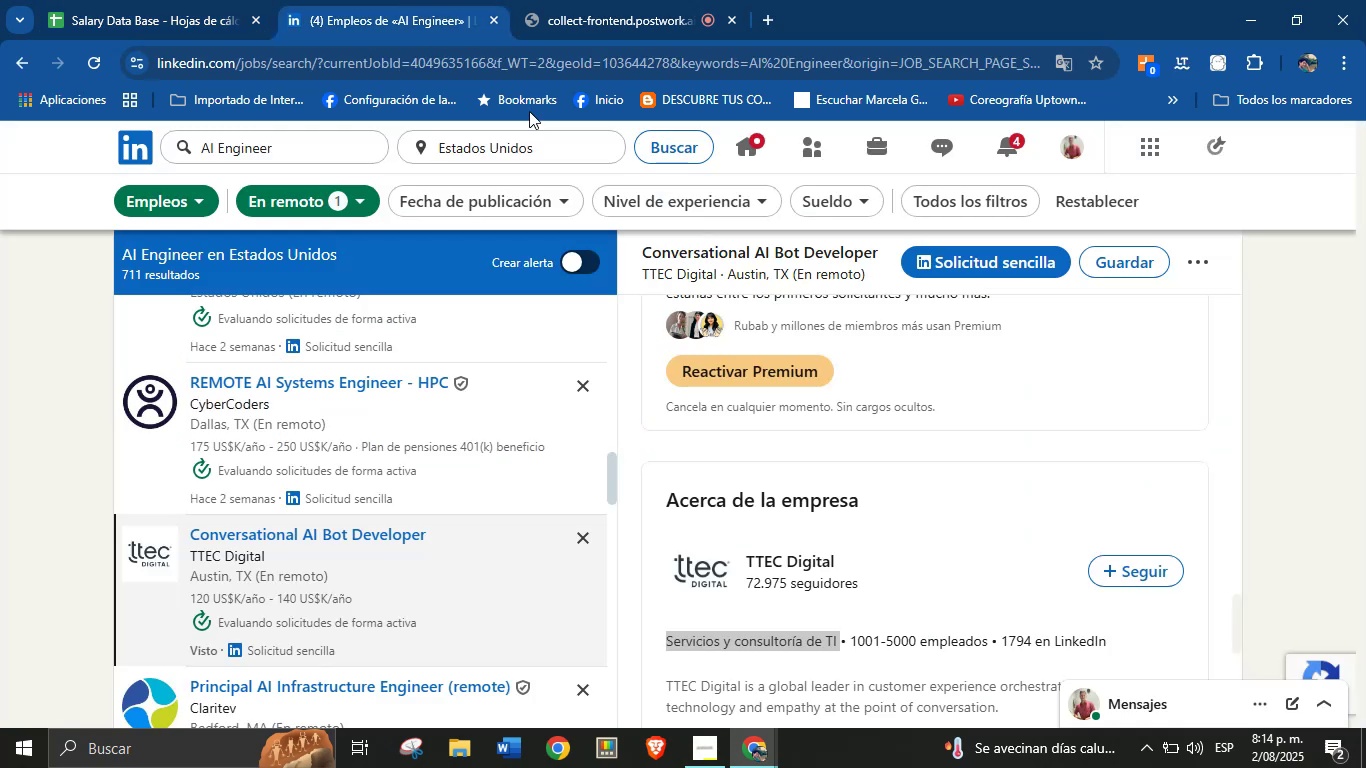 
scroll: coordinate [866, 528], scroll_direction: up, amount: 16.0
 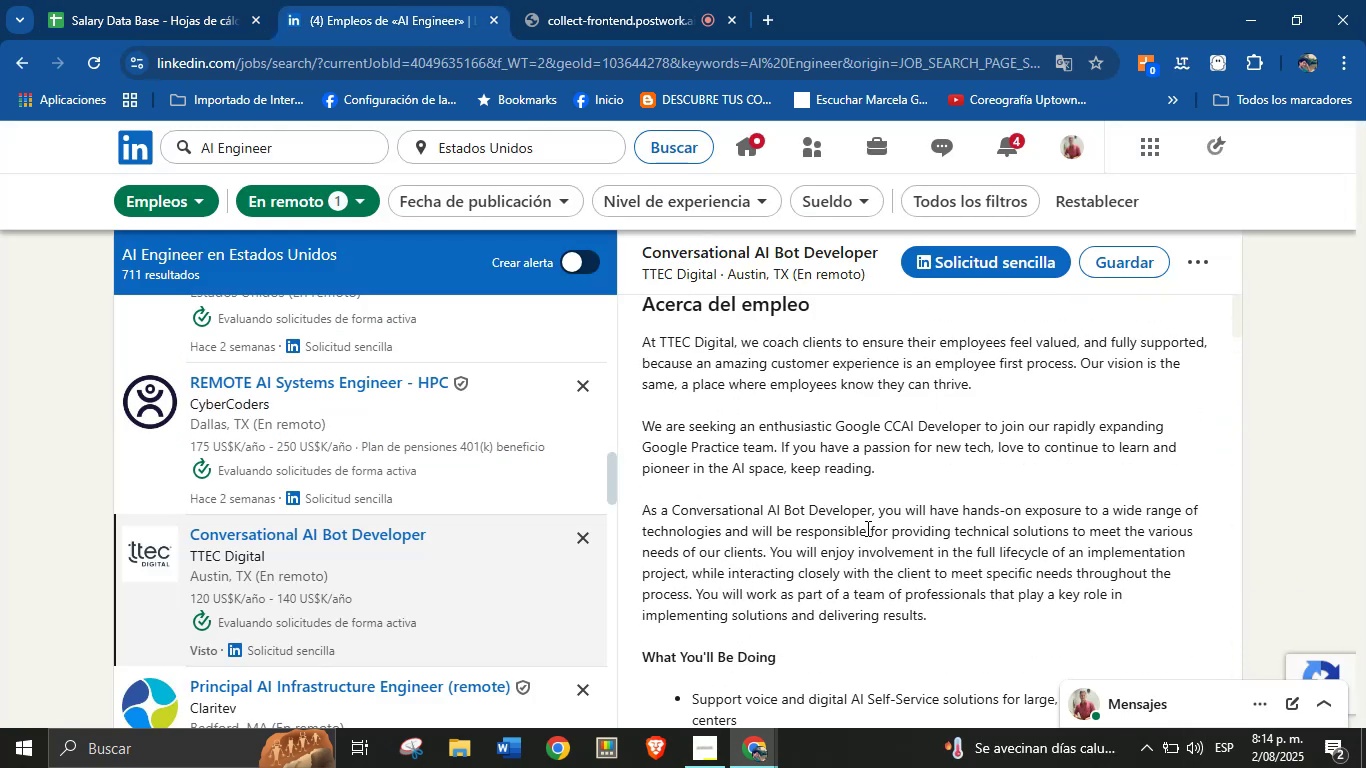 
scroll: coordinate [866, 528], scroll_direction: down, amount: 4.0
 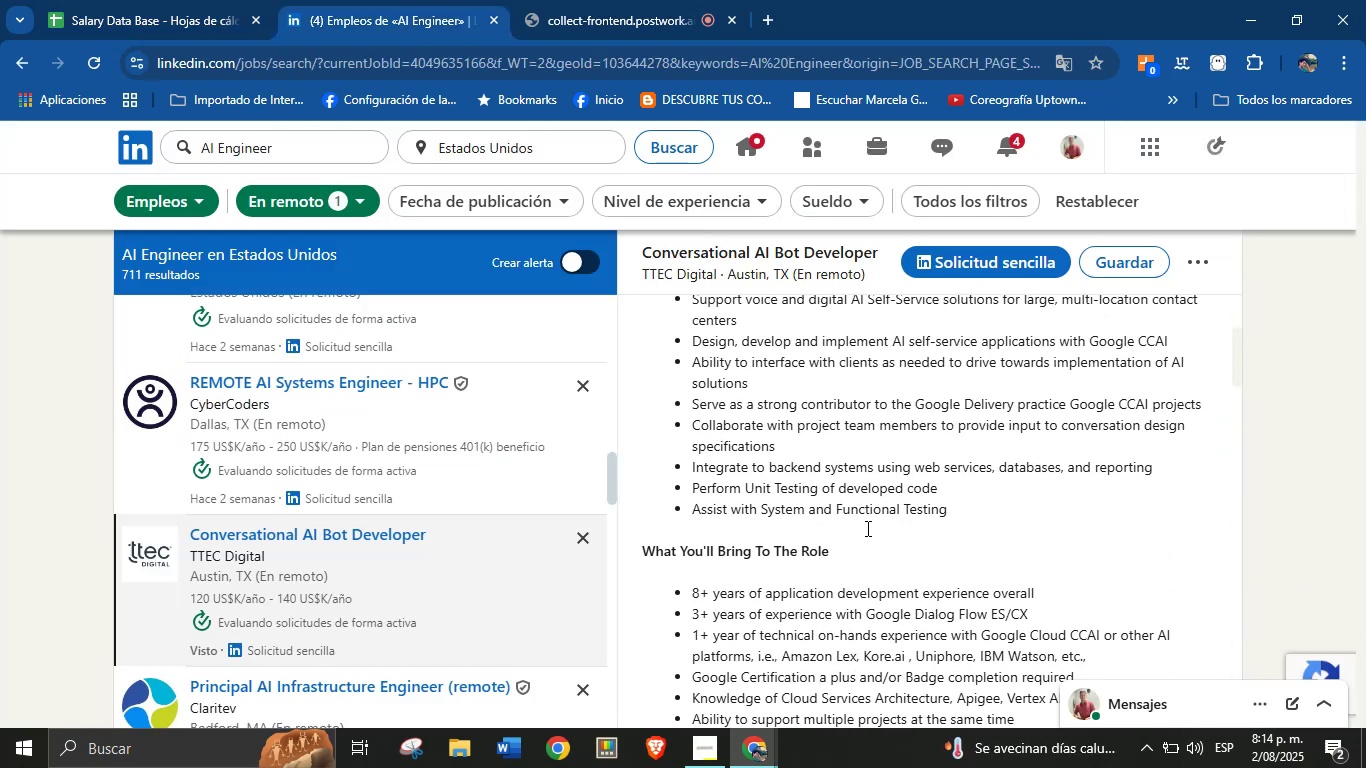 
scroll: coordinate [866, 528], scroll_direction: up, amount: 2.0
 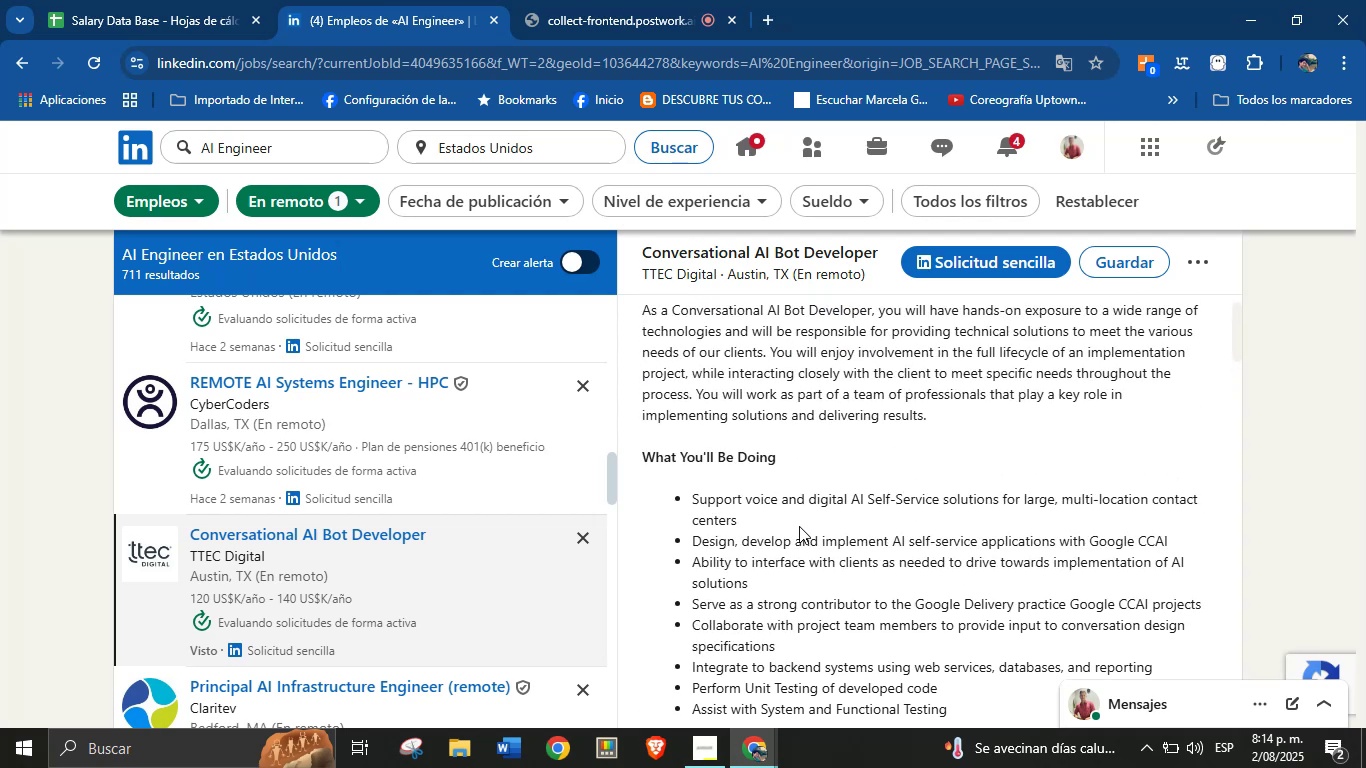 
scroll: coordinate [802, 553], scroll_direction: down, amount: 2.0
 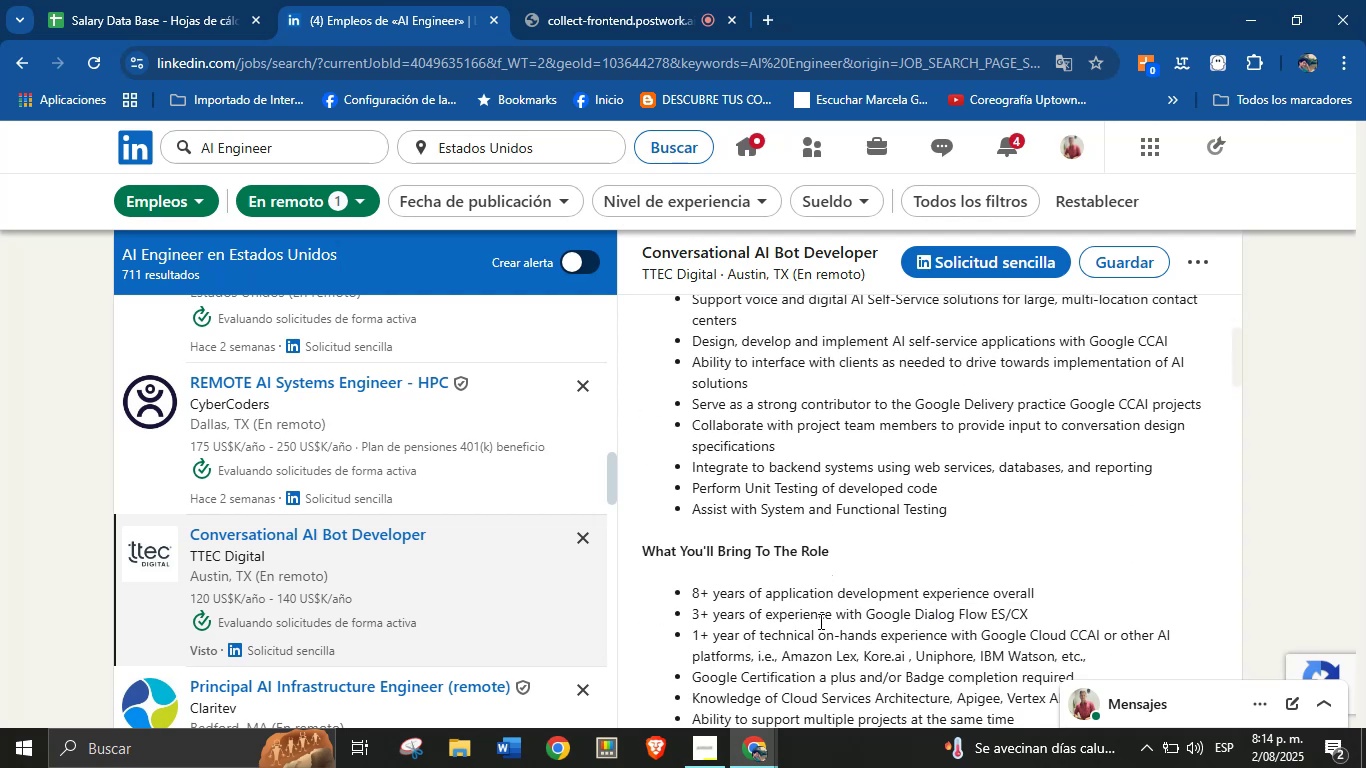 
scroll: coordinate [848, 459], scroll_direction: up, amount: 17.0
 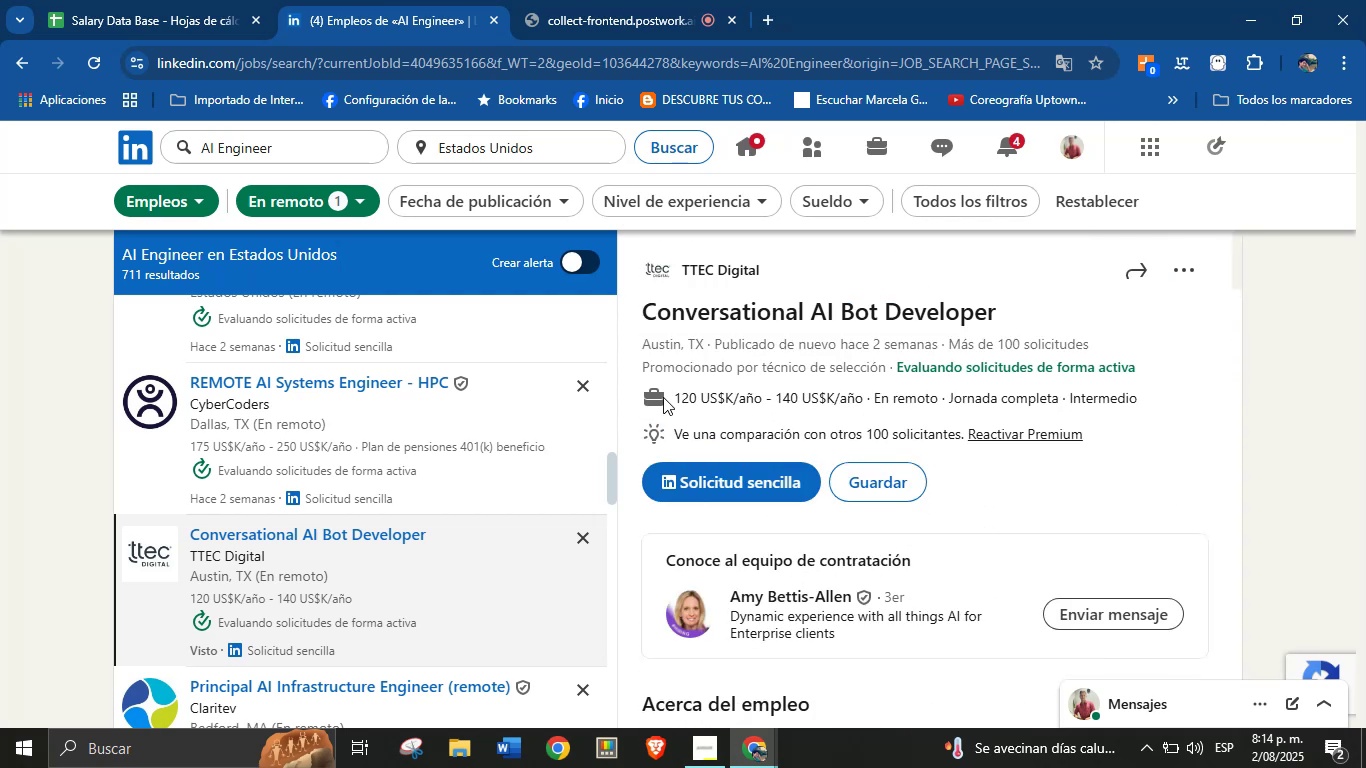 
left_click_drag(start_coordinate=[676, 397], to_coordinate=[869, 399])
 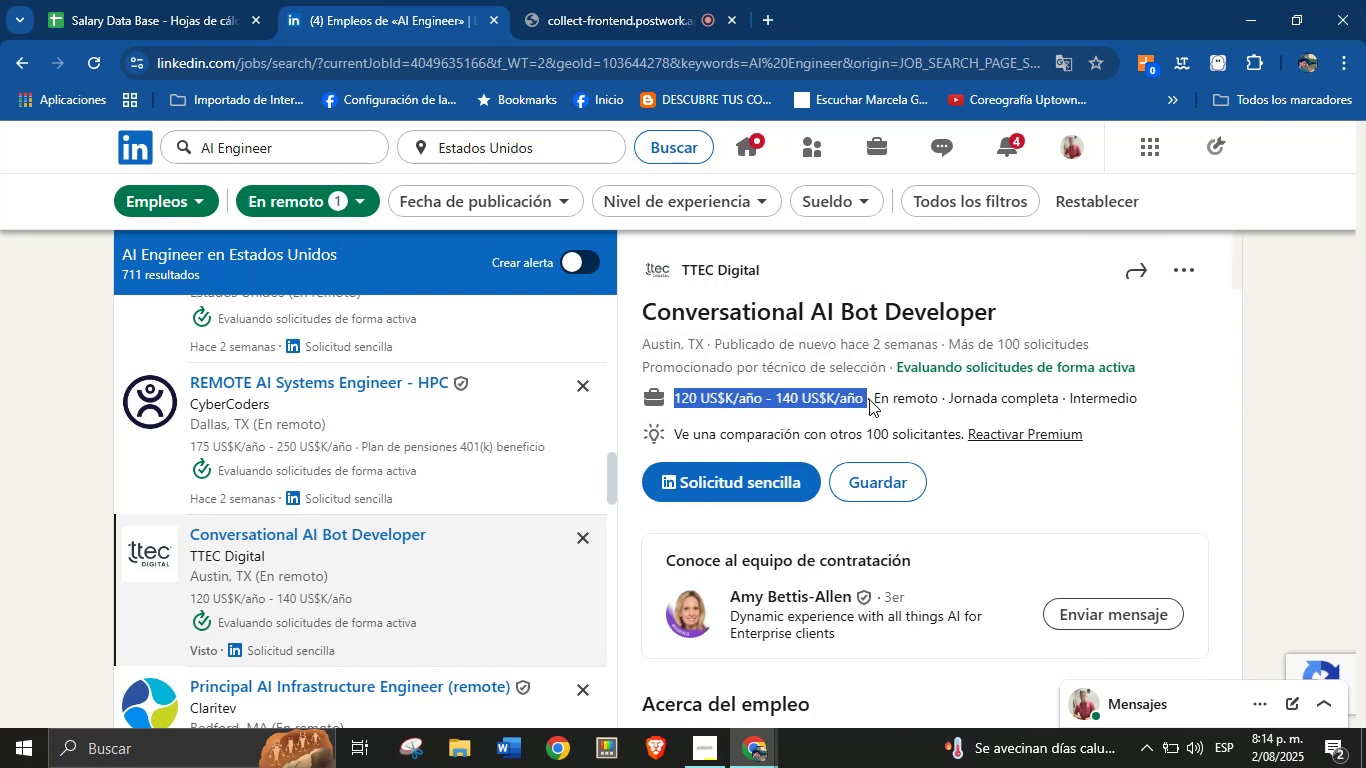 
key(Control+C)
 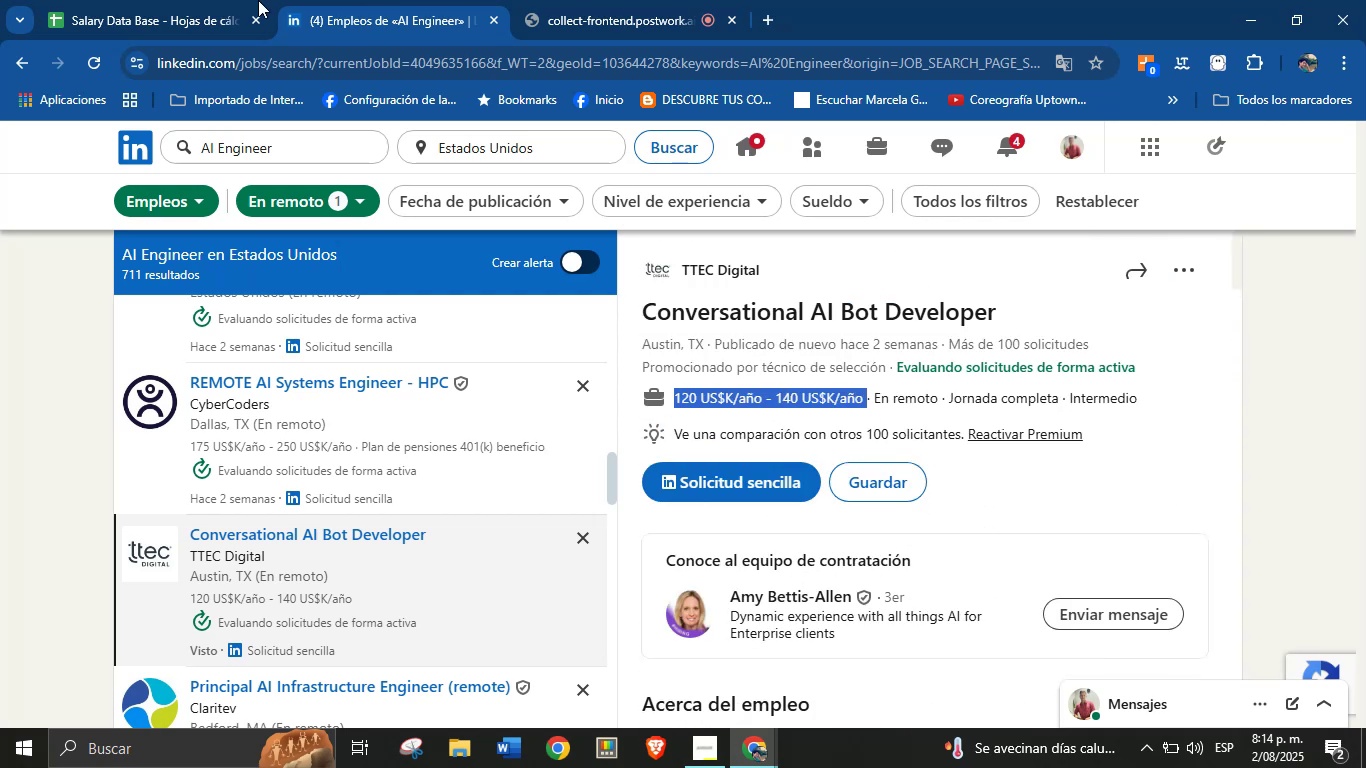 
left_click([206, 0])
 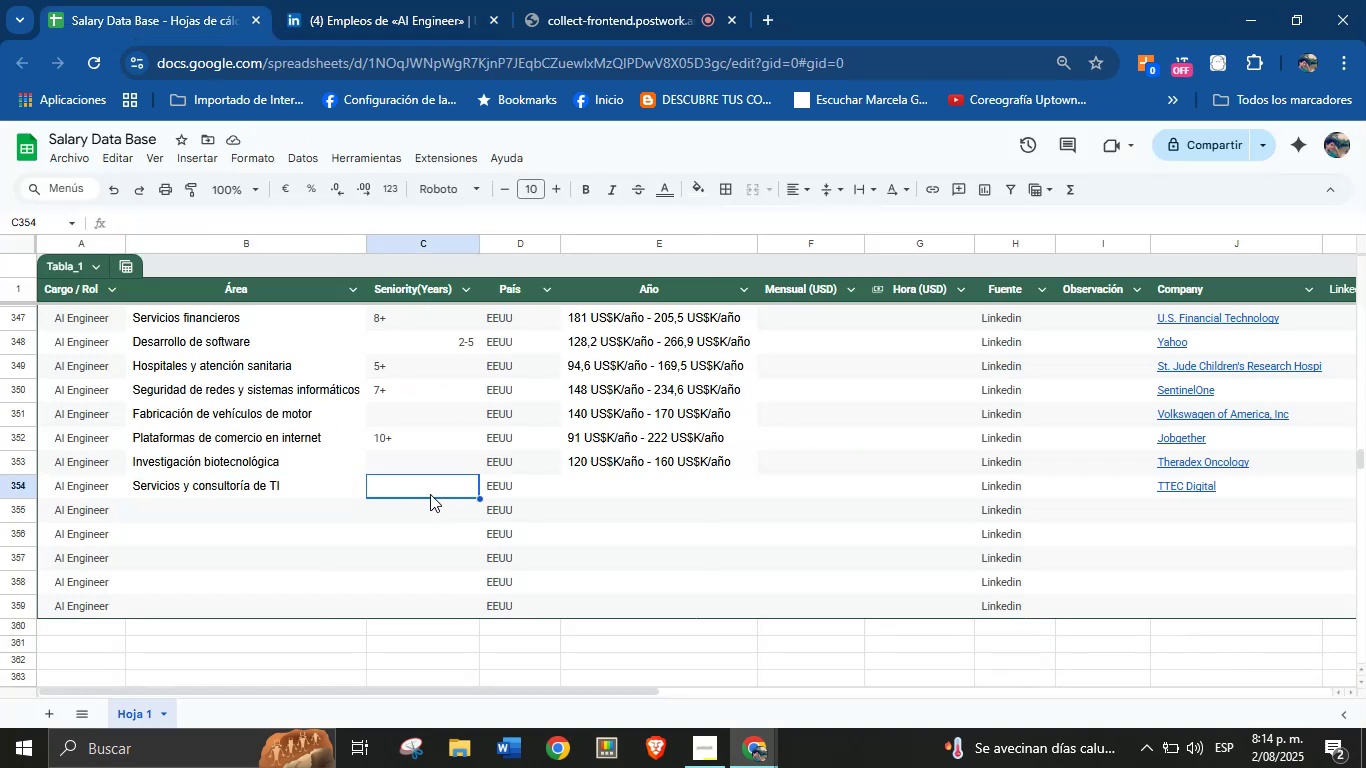 
key(8)
 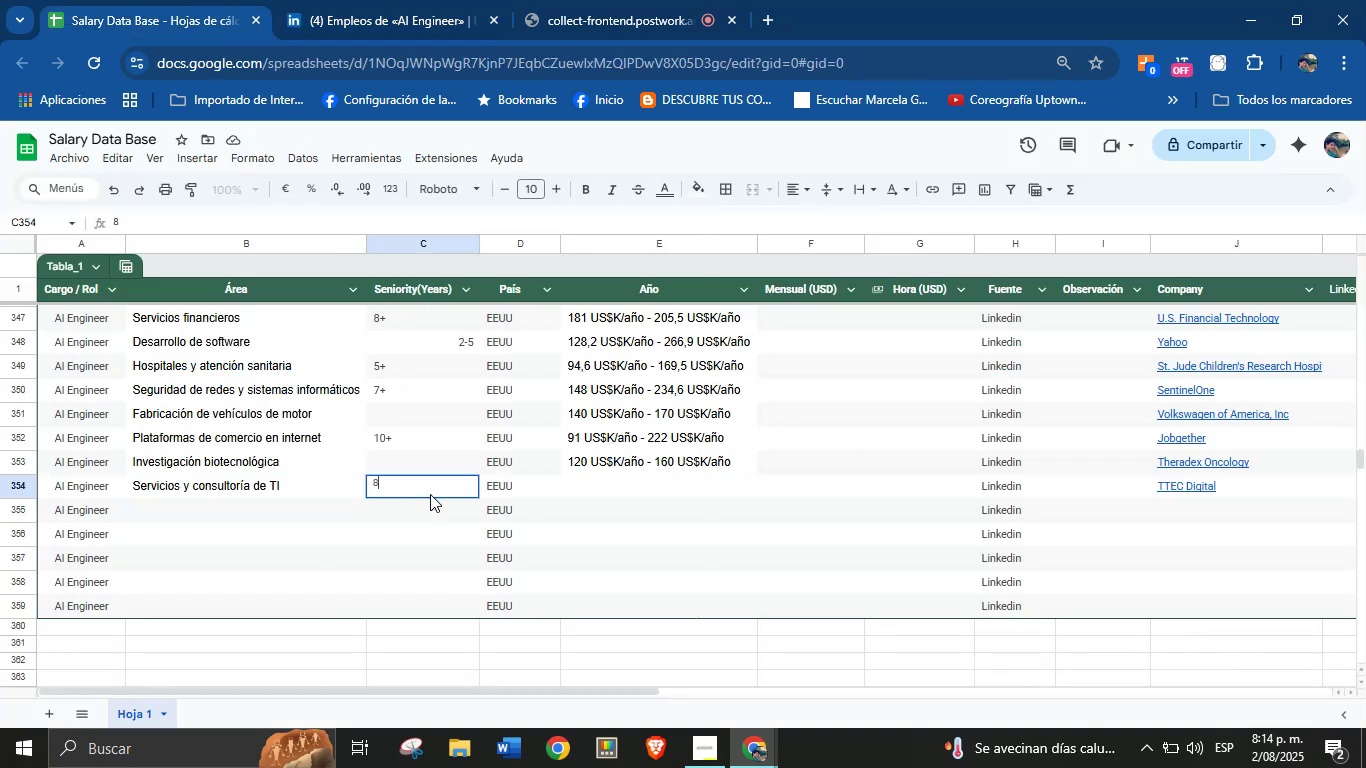 
key(Equal)
 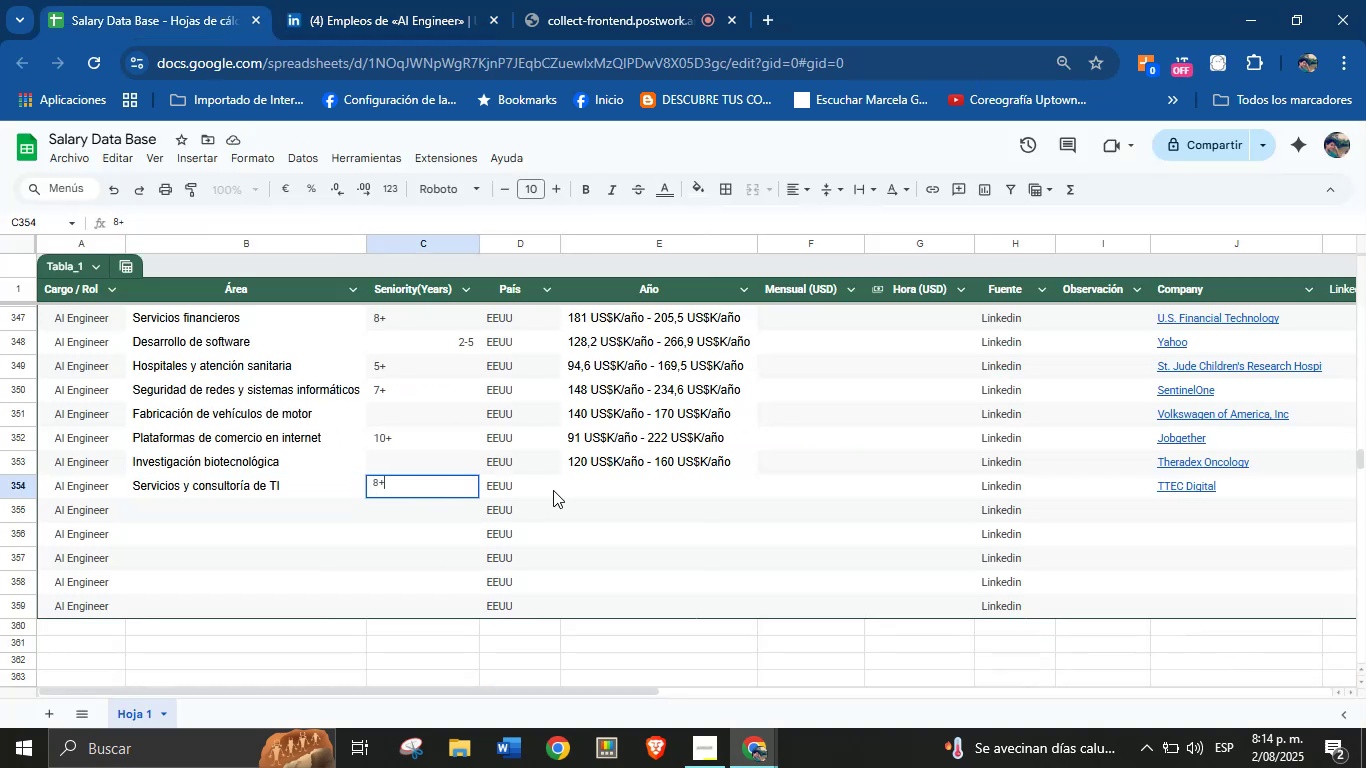 
left_click([597, 490])
 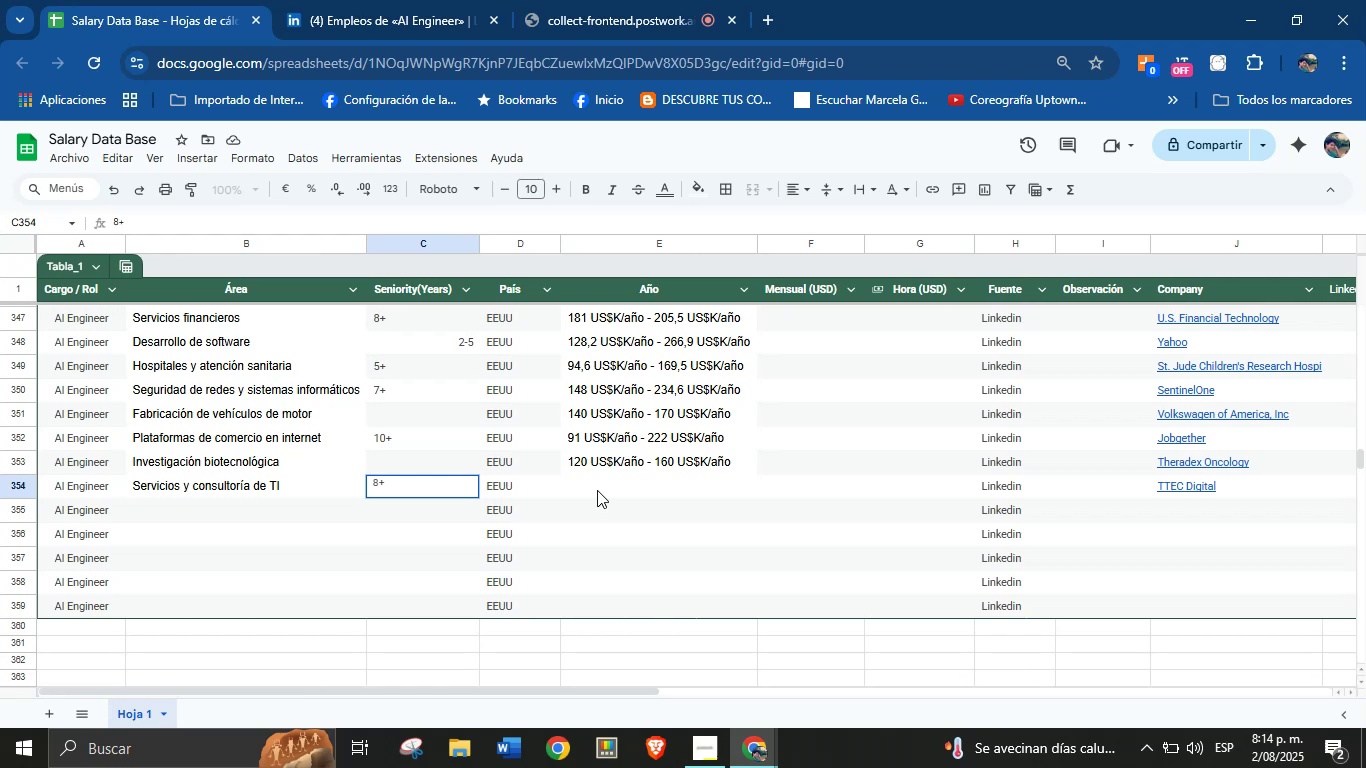 
key(Control+V)
 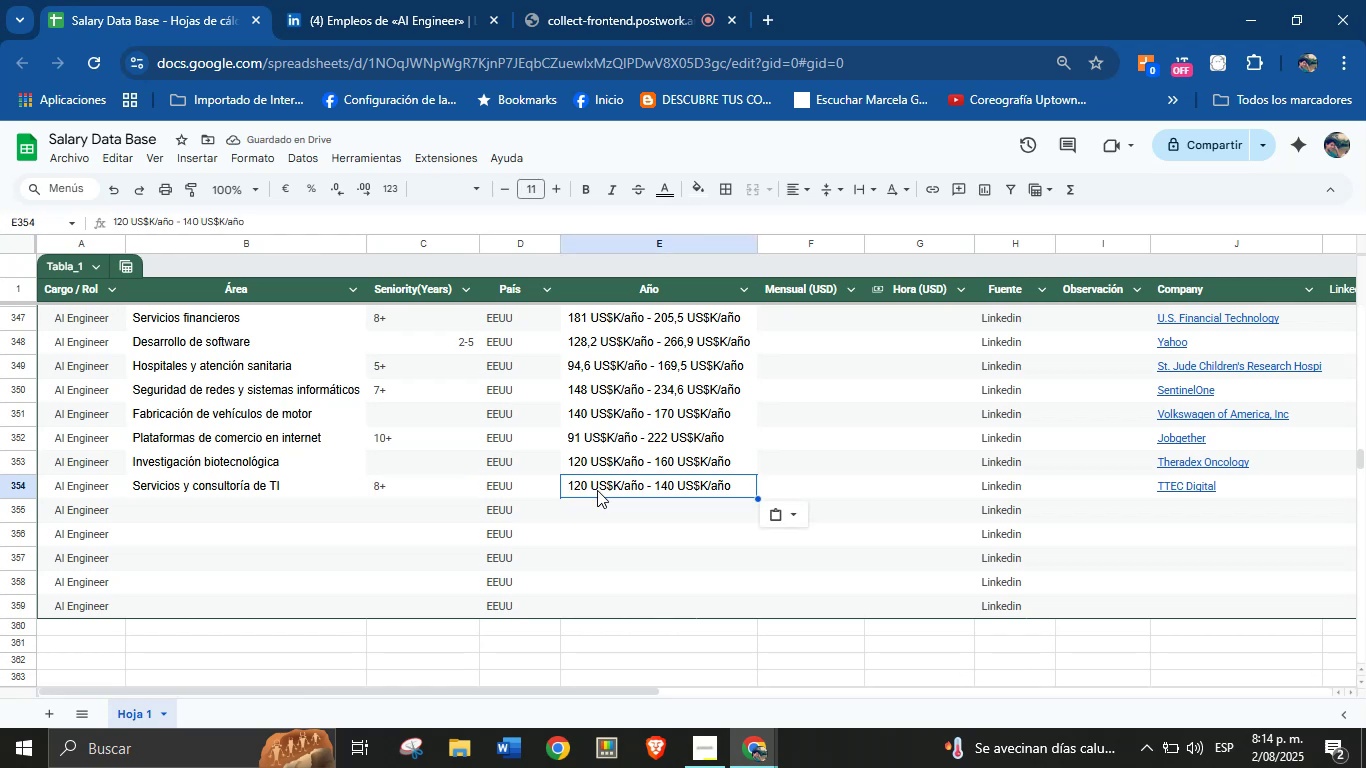 
wait(5.39)
 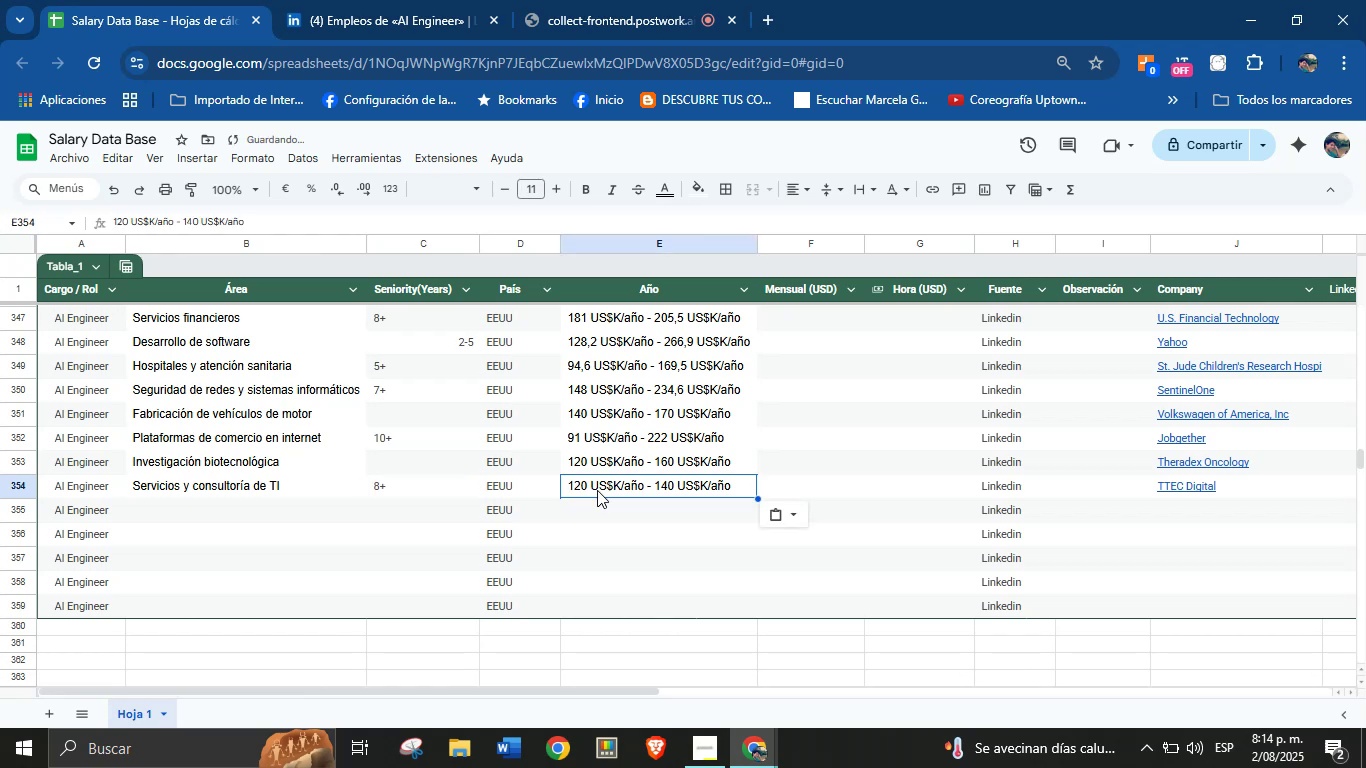 
left_click([450, 0])
 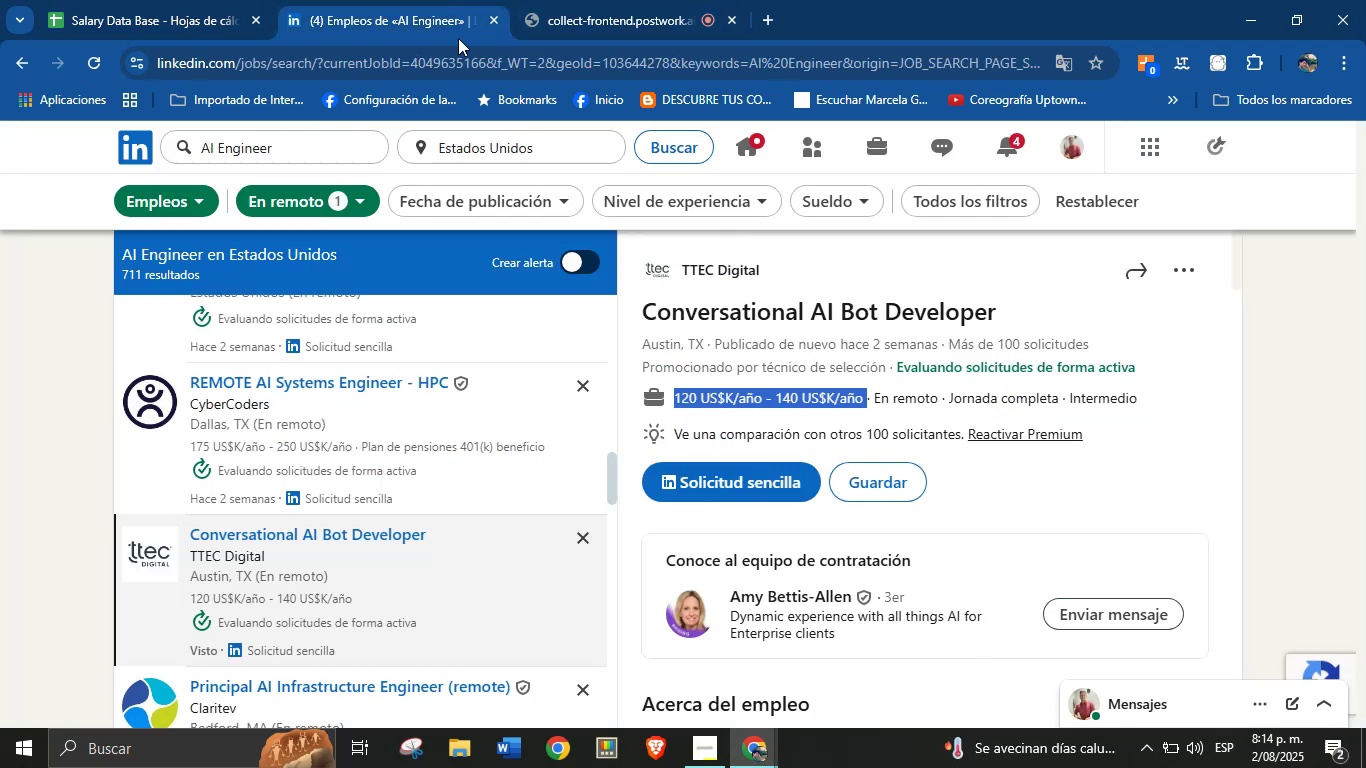 
scroll: coordinate [414, 430], scroll_direction: down, amount: 8.0
 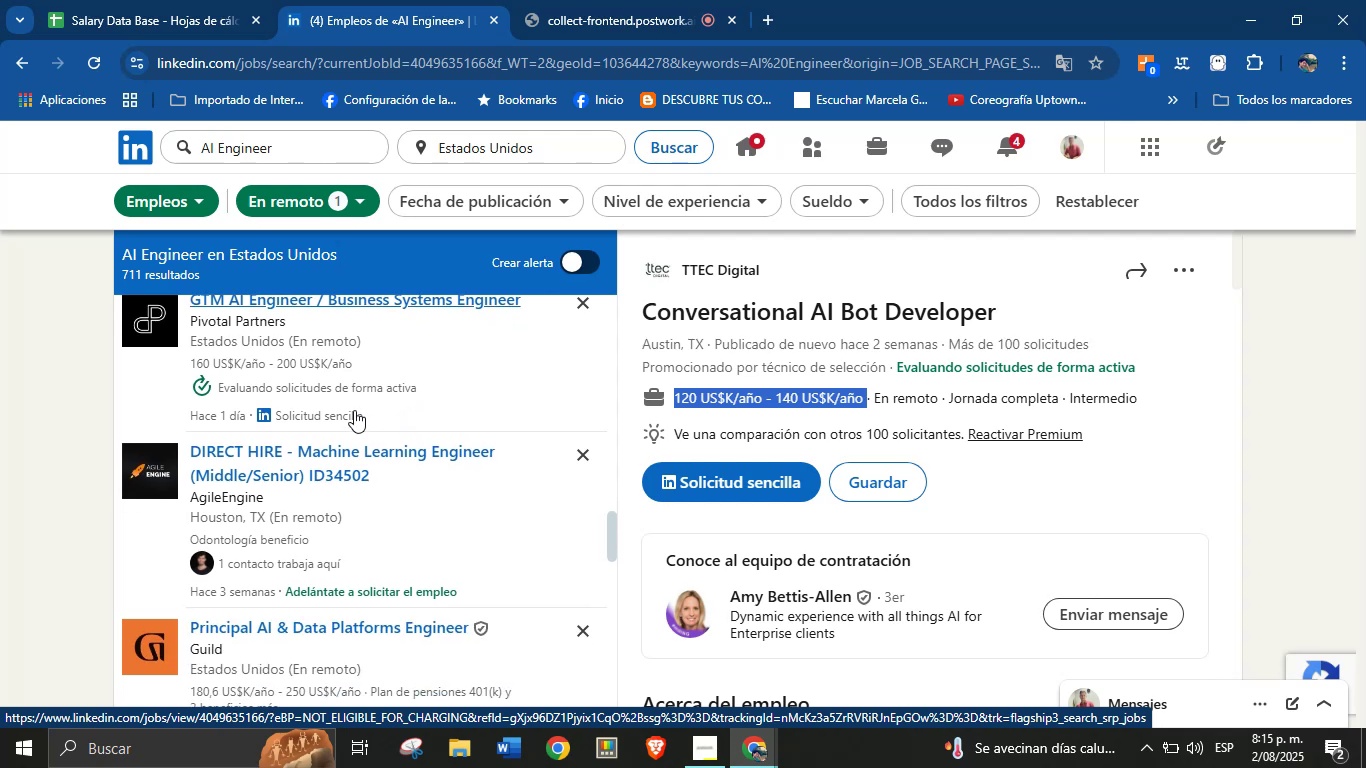 
scroll: coordinate [329, 360], scroll_direction: up, amount: 1.0
 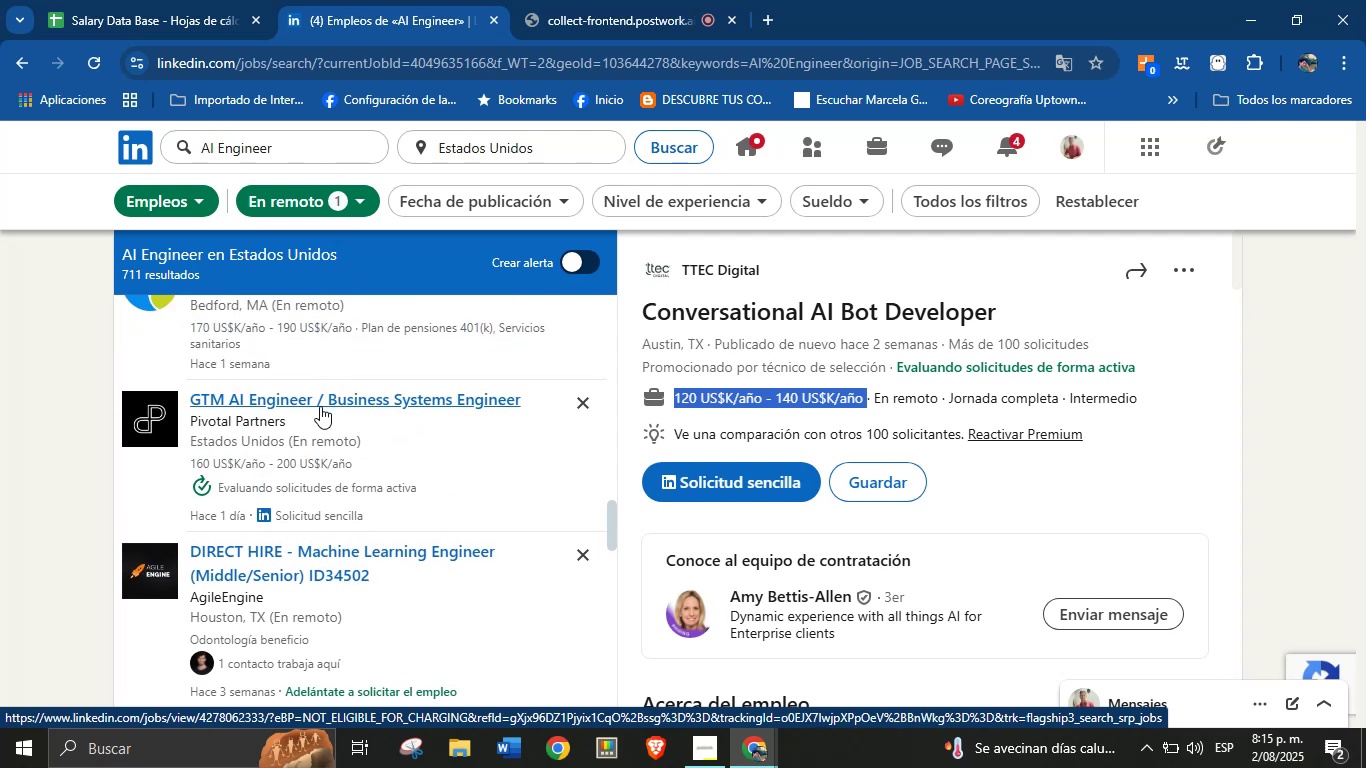 
left_click([318, 401])
 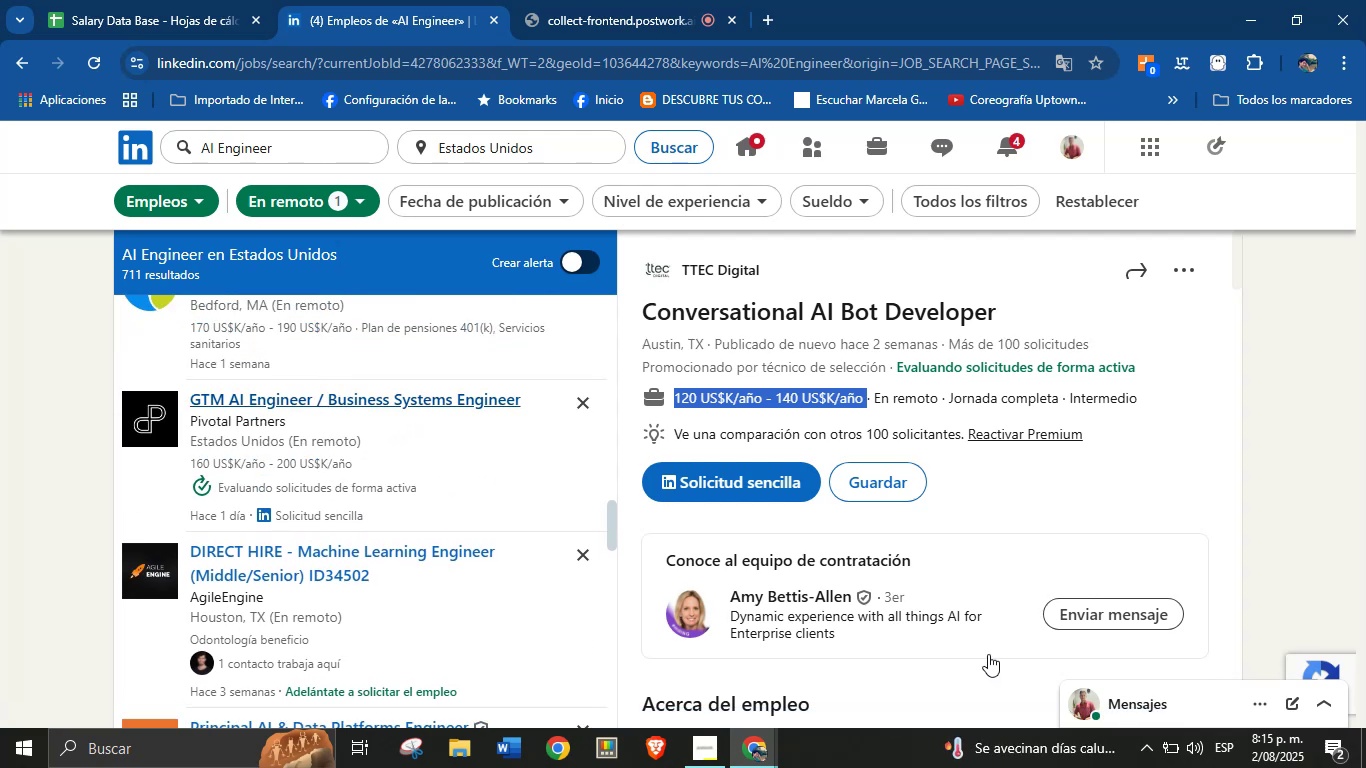 
left_click([687, 0])
 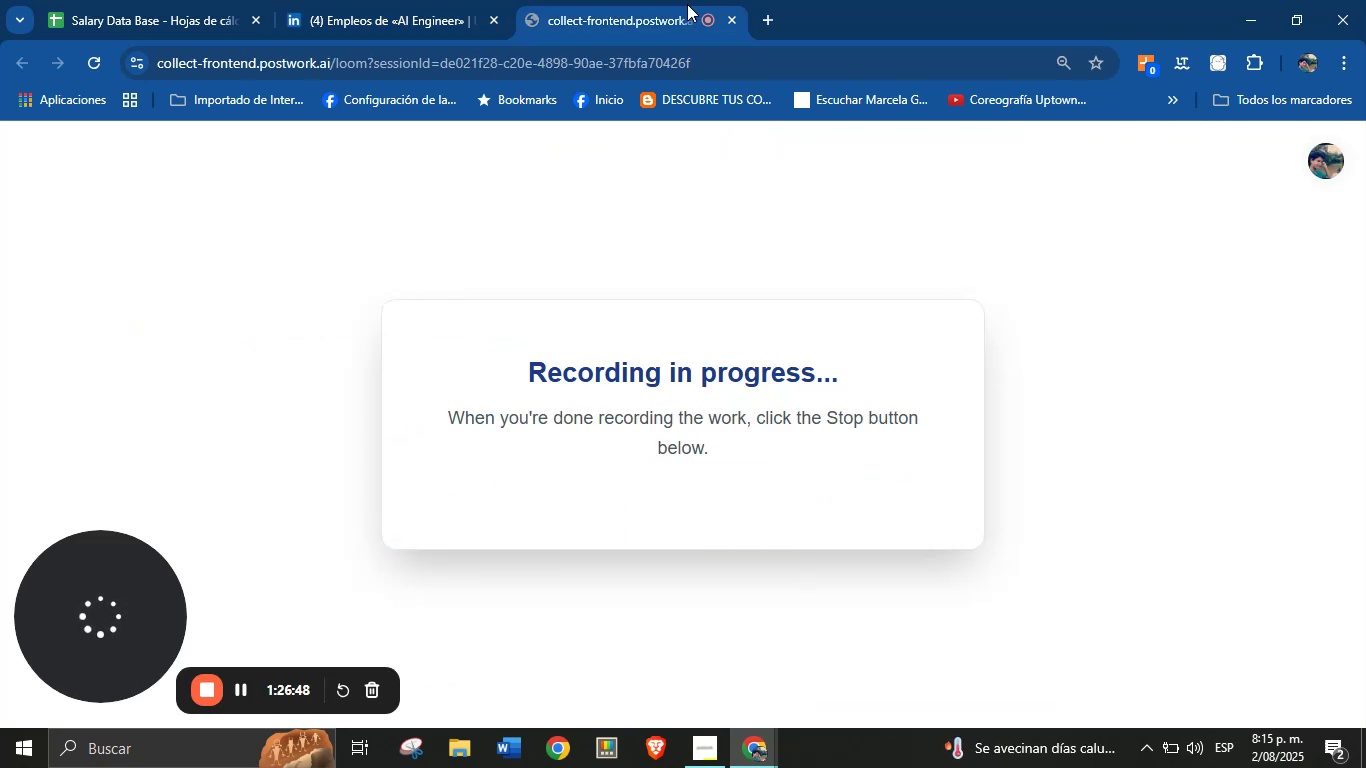 
wait(5.25)
 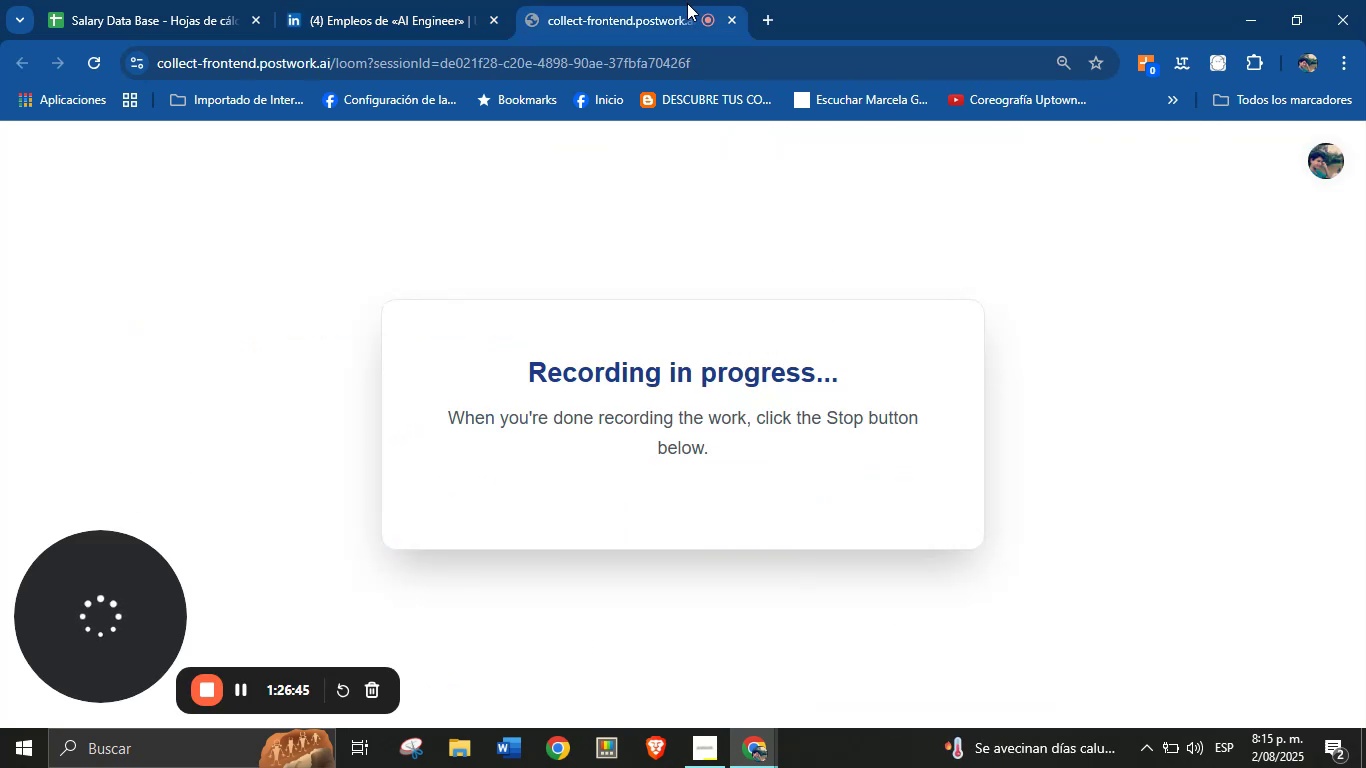 
left_click([400, 0])
 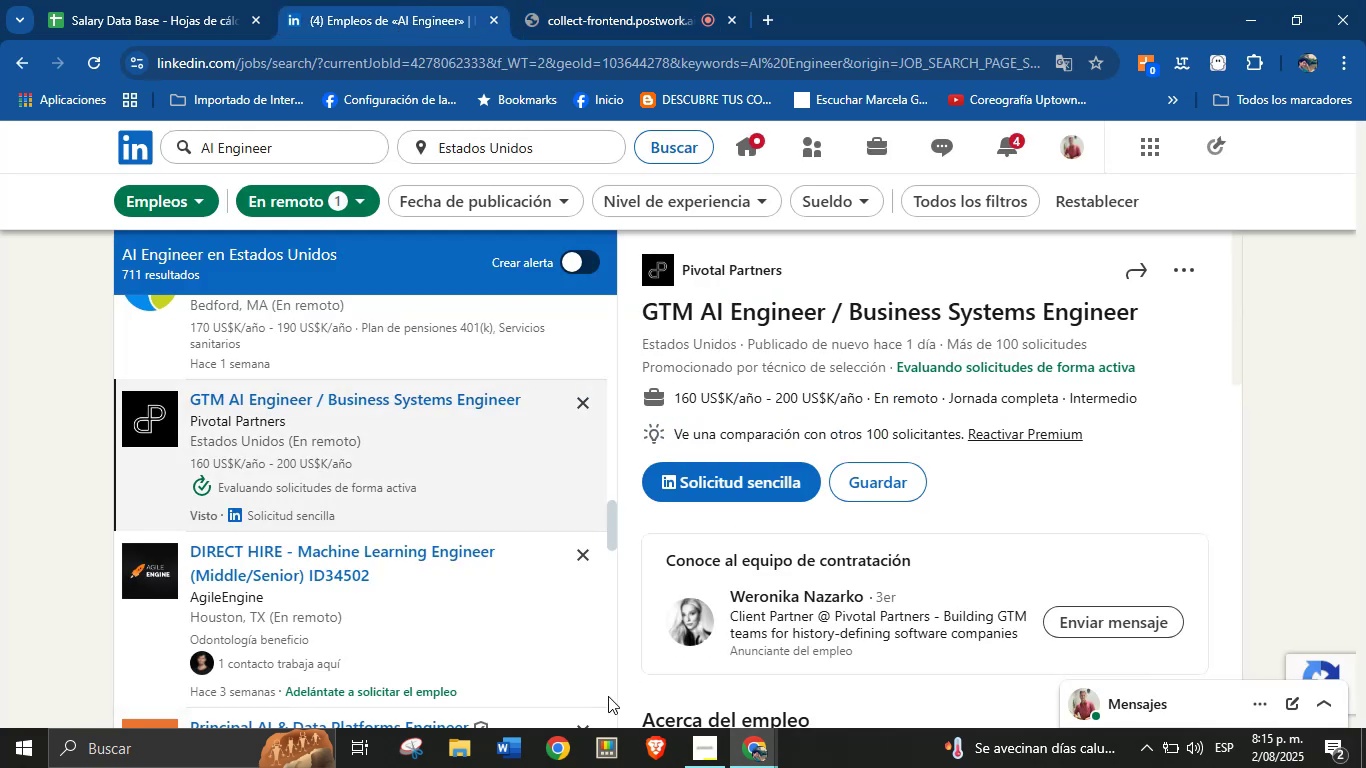 
left_click_drag(start_coordinate=[786, 266], to_coordinate=[683, 266])
 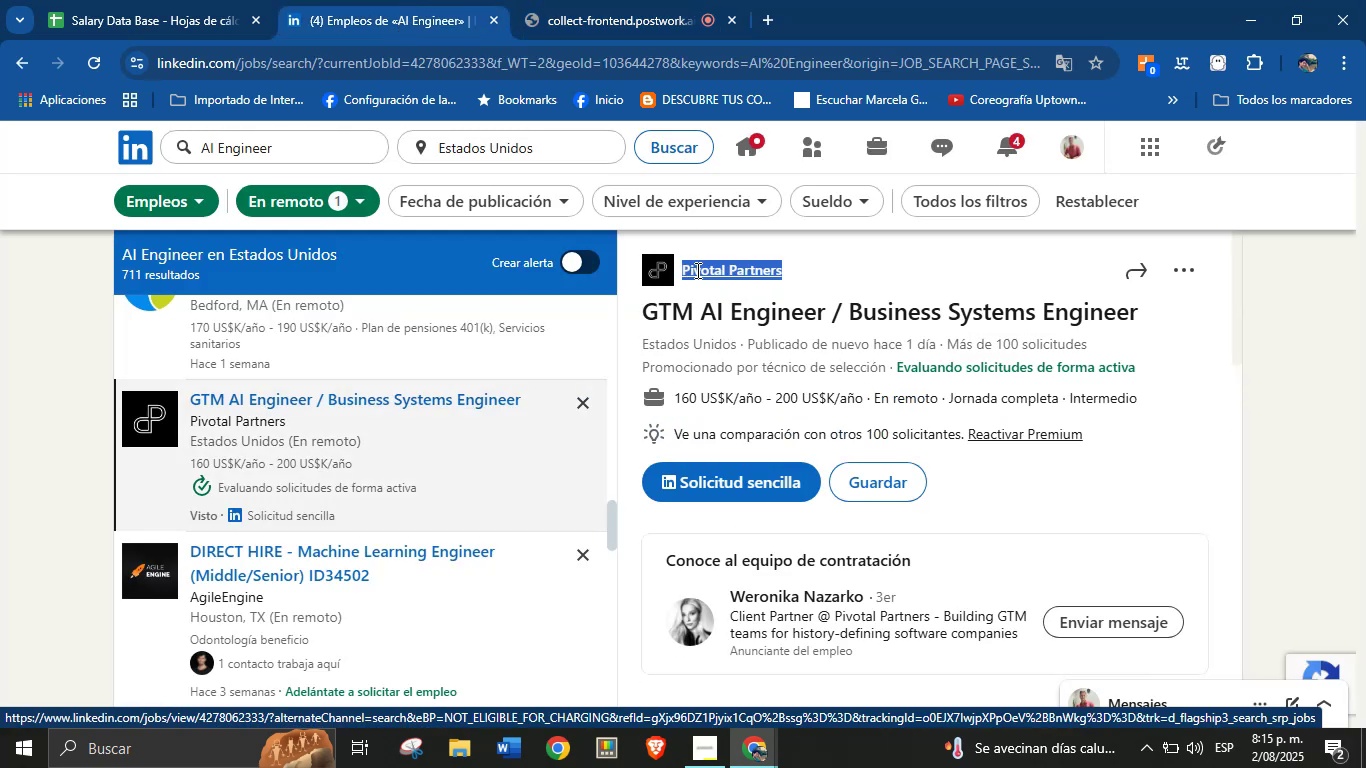 
key(Control+C)
 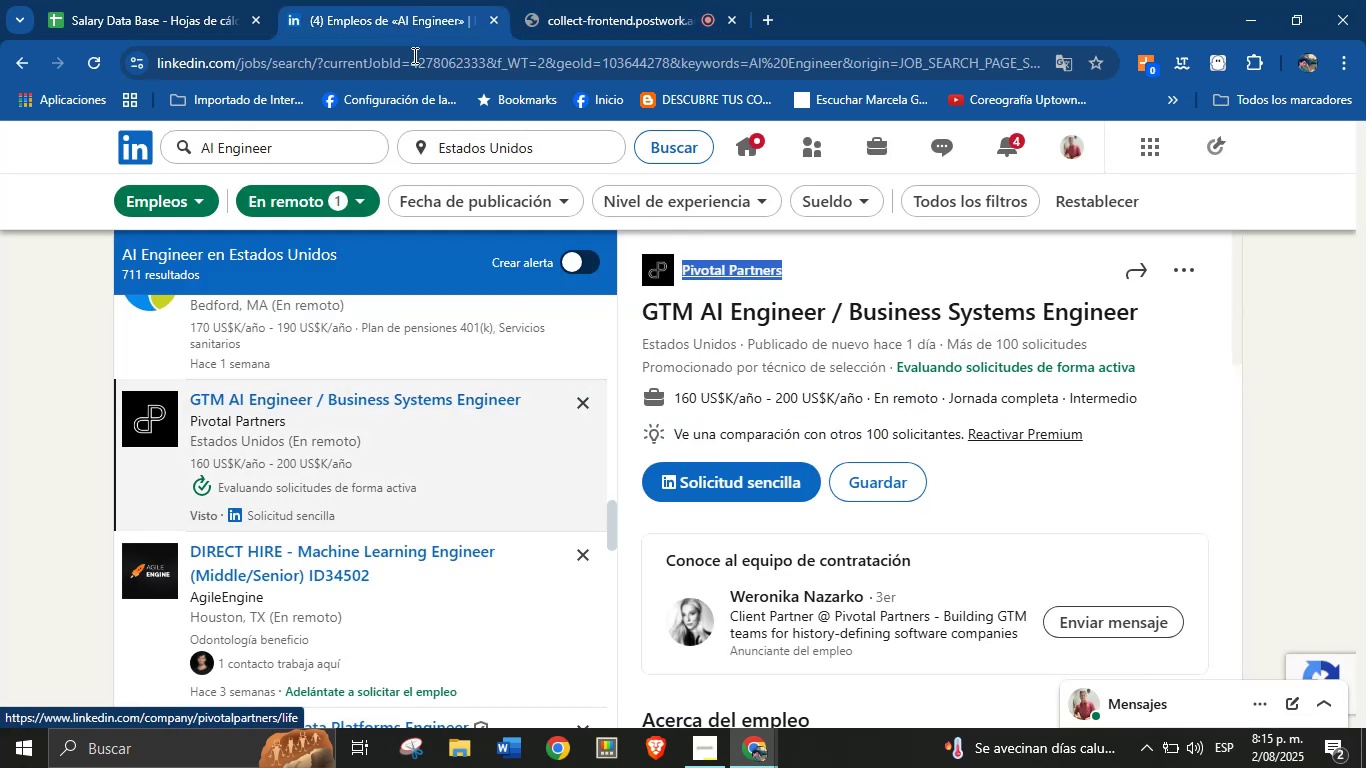 
left_click([206, 0])
 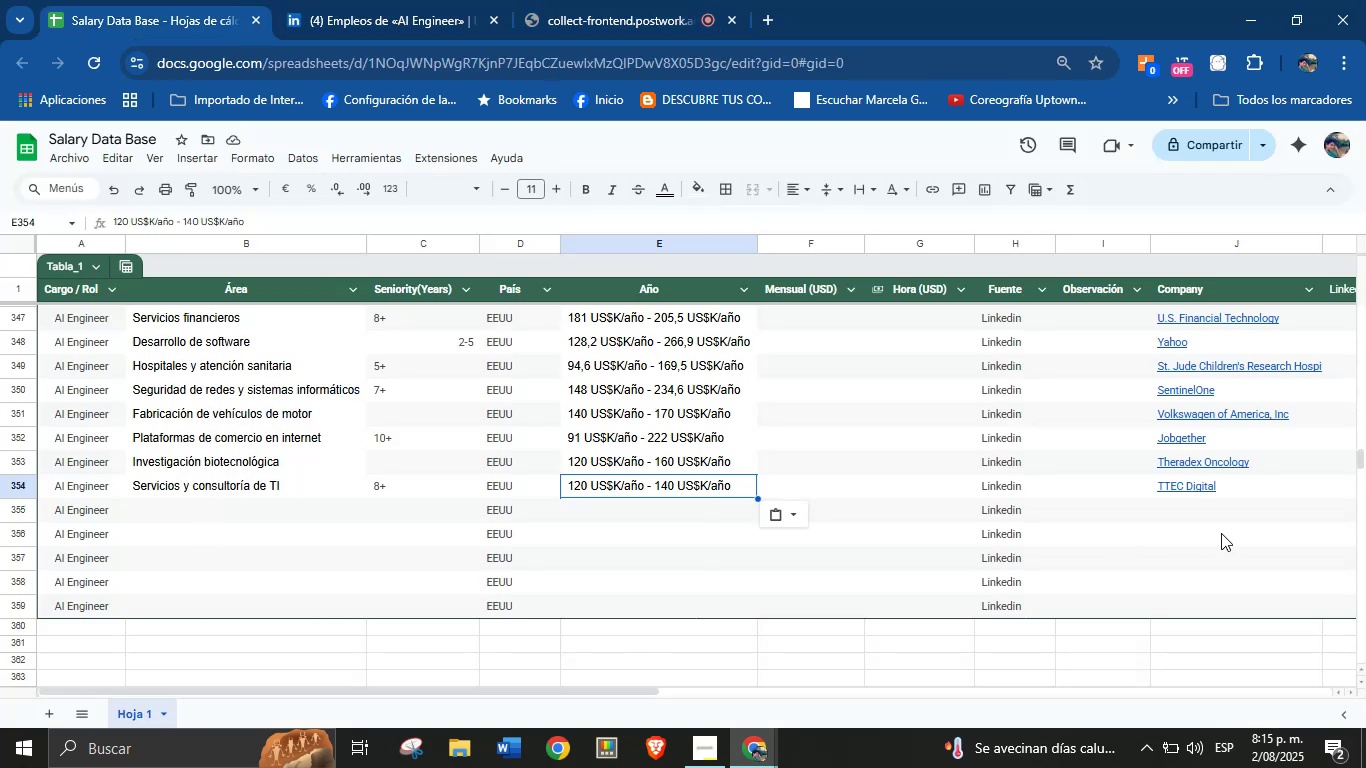 
key(Control+V)
 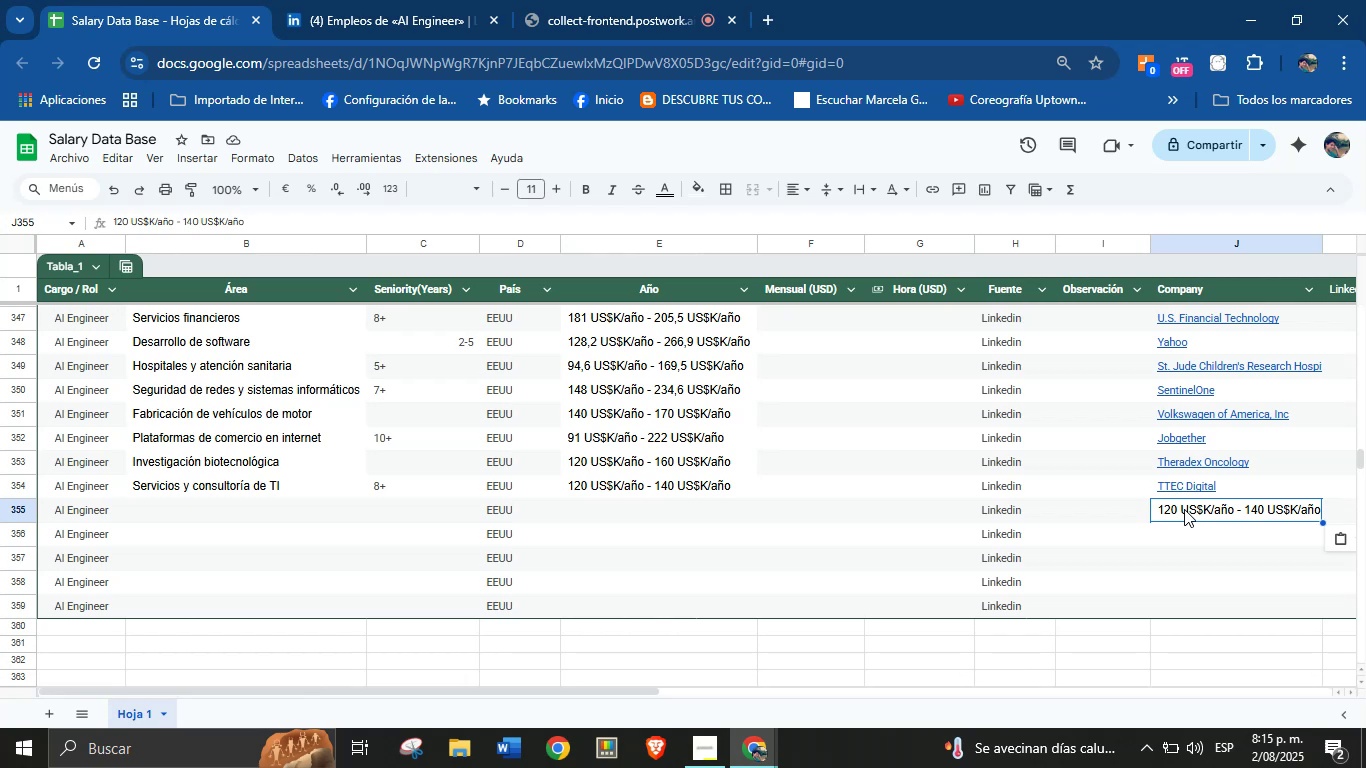 
wait(22.11)
 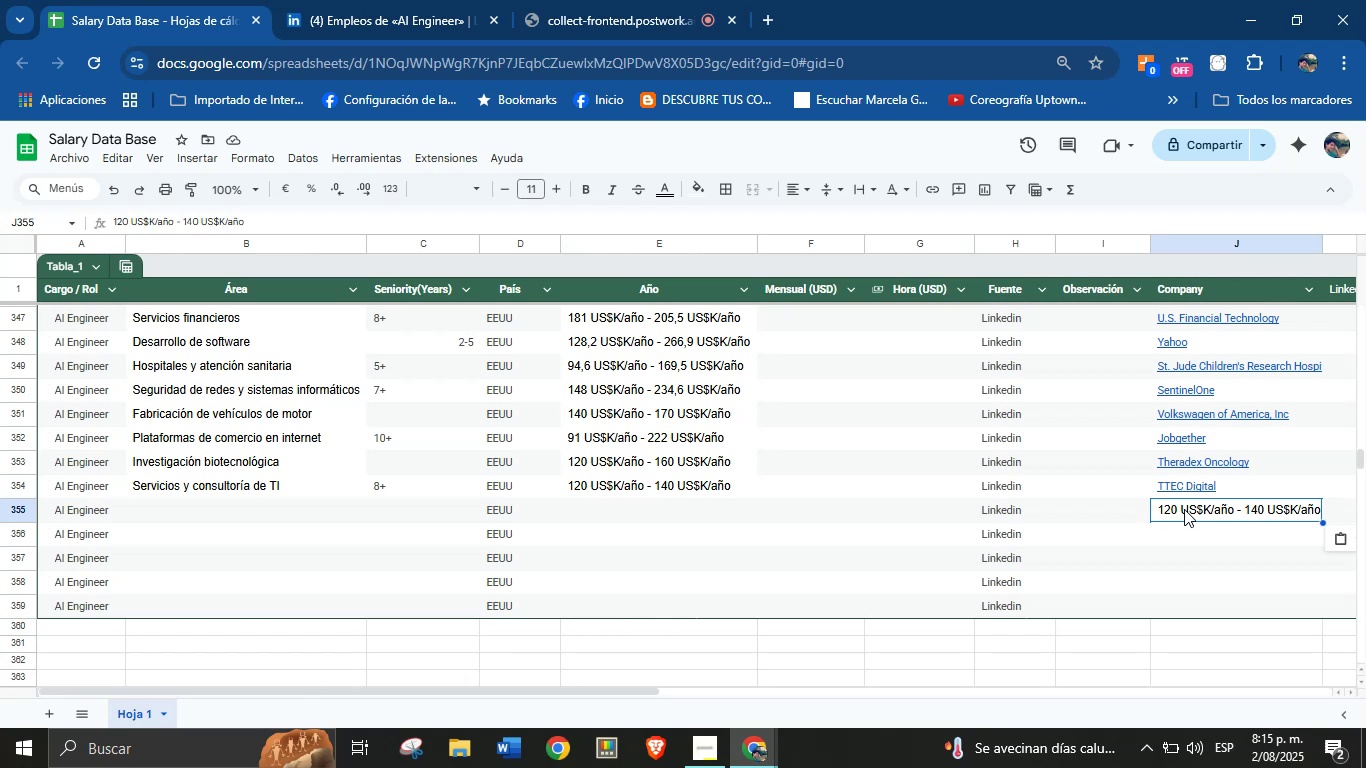 
key(Control+Z)
 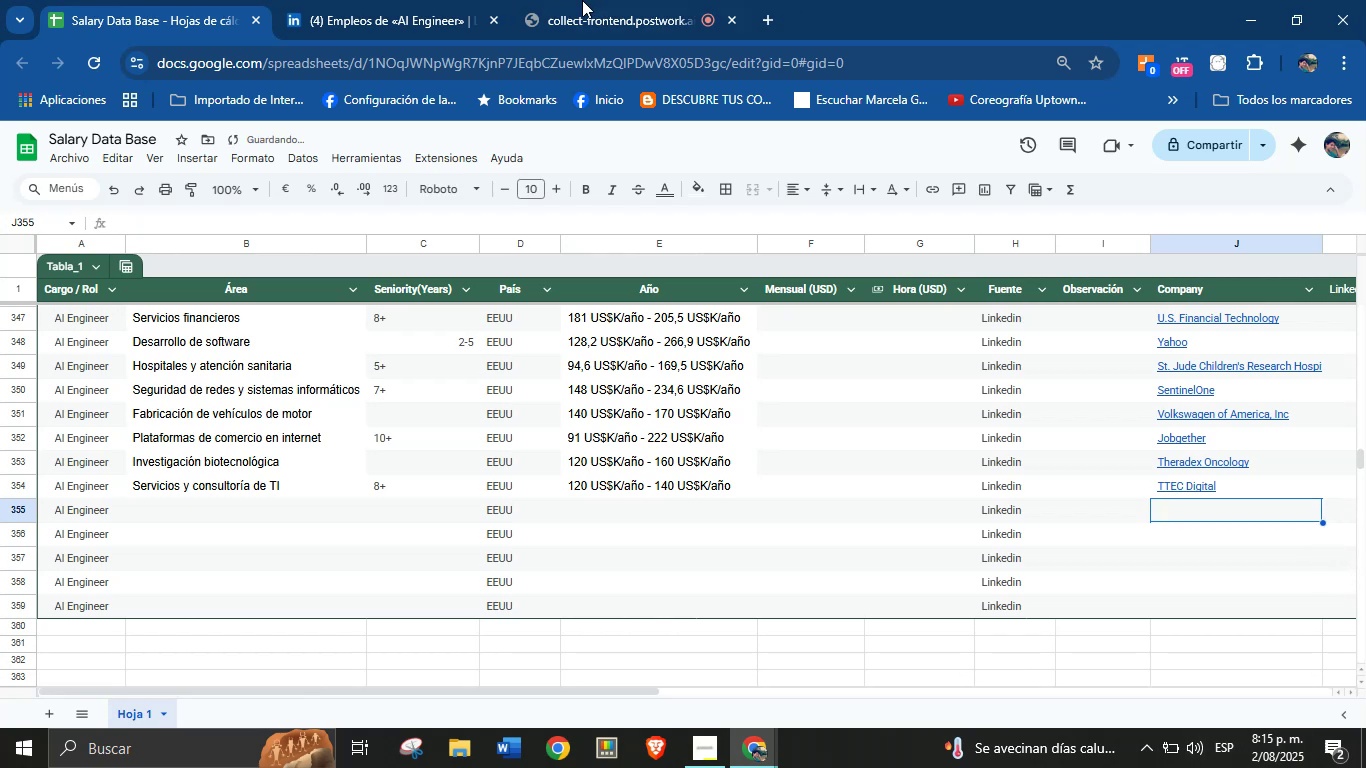 
left_click([436, 0])
 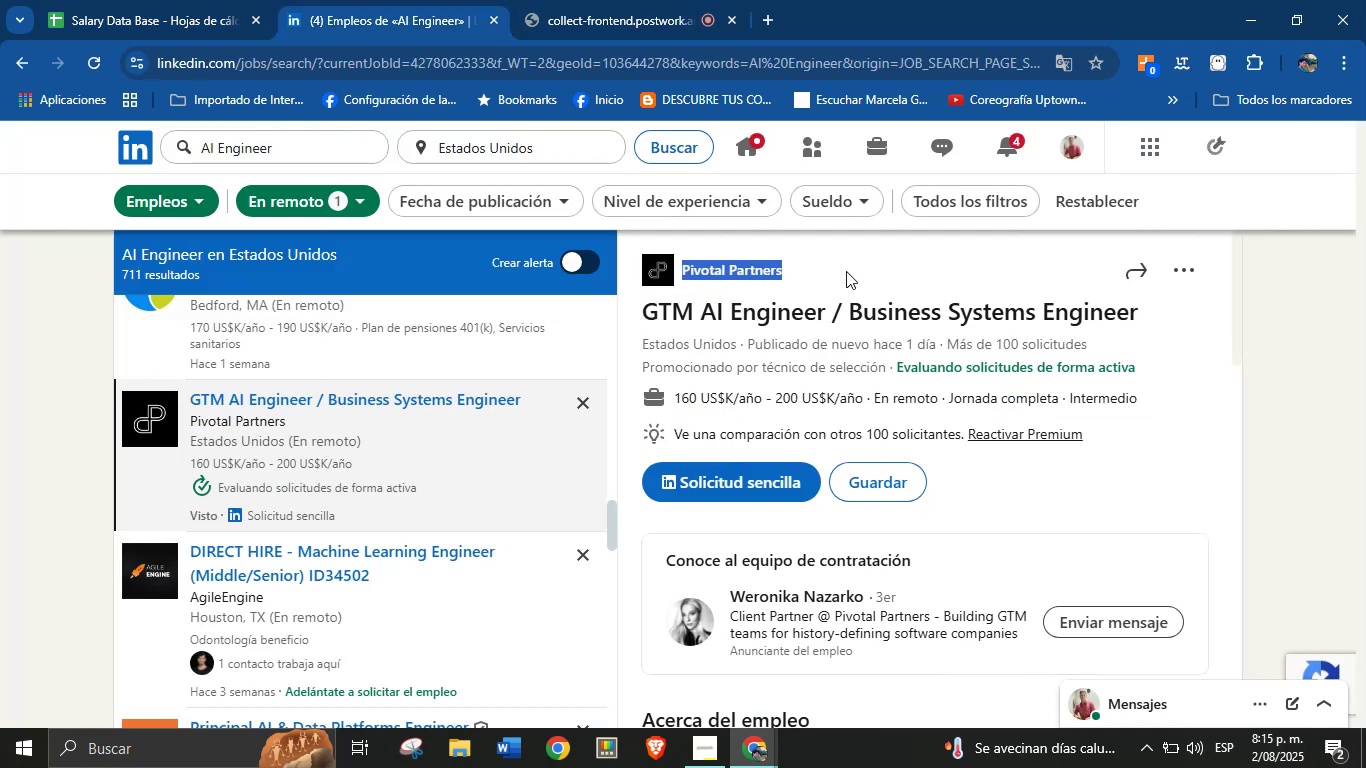 
left_click([801, 266])
 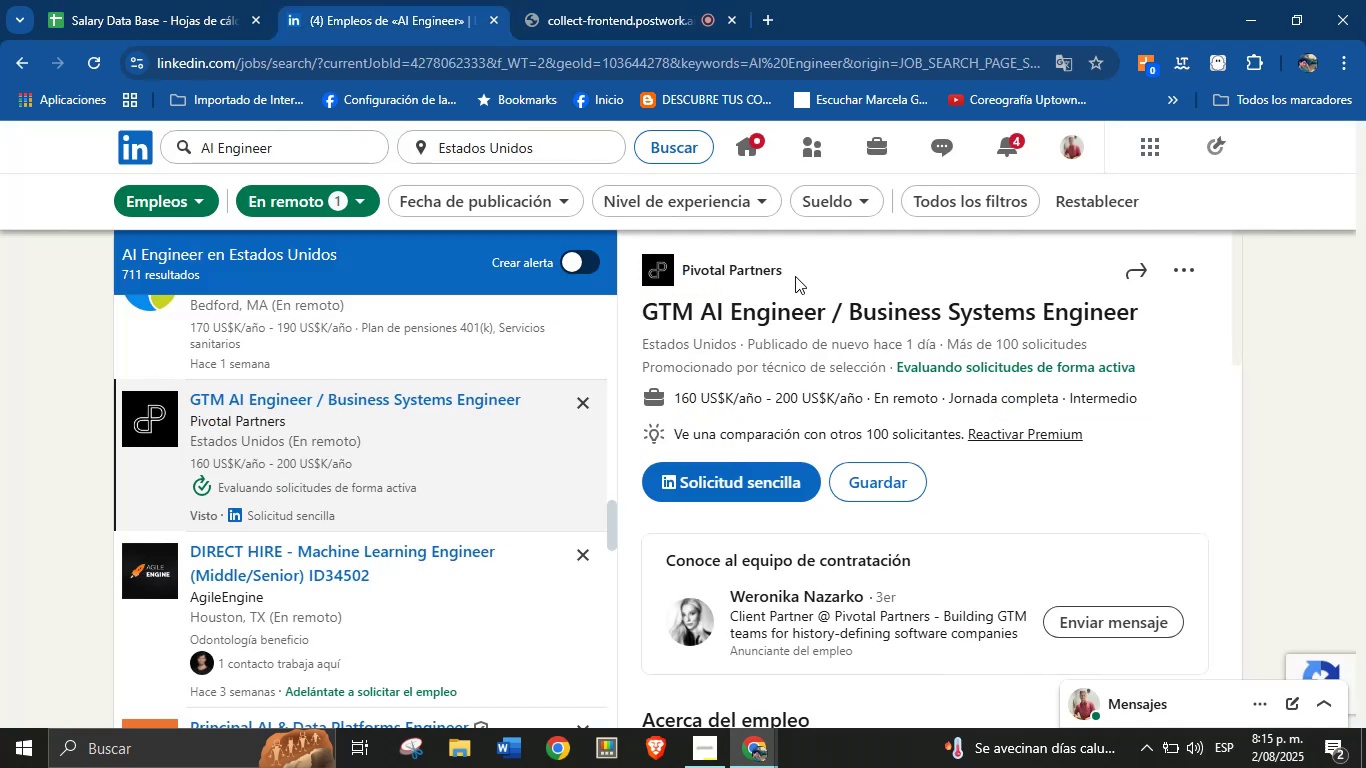 
left_click_drag(start_coordinate=[795, 276], to_coordinate=[684, 269])
 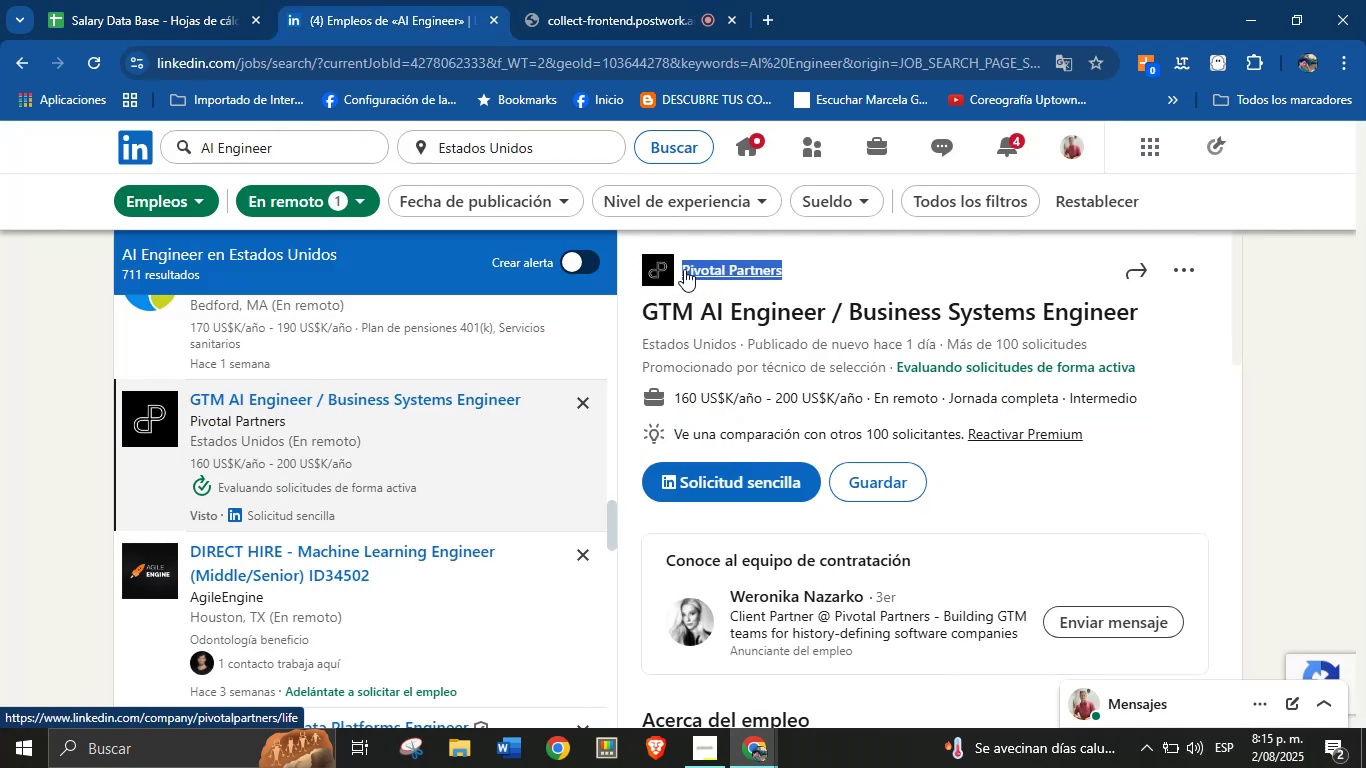 
key(Control+C)
 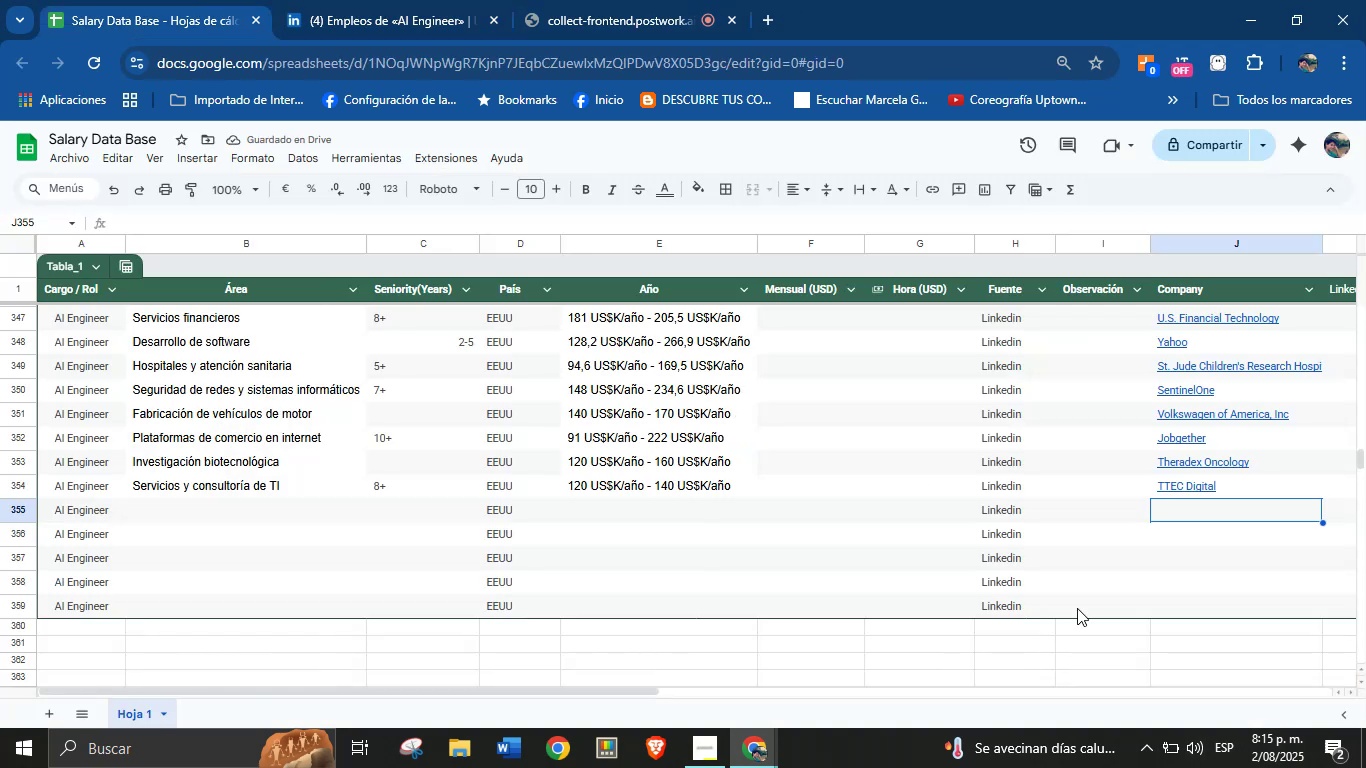 
left_click([1191, 514])
 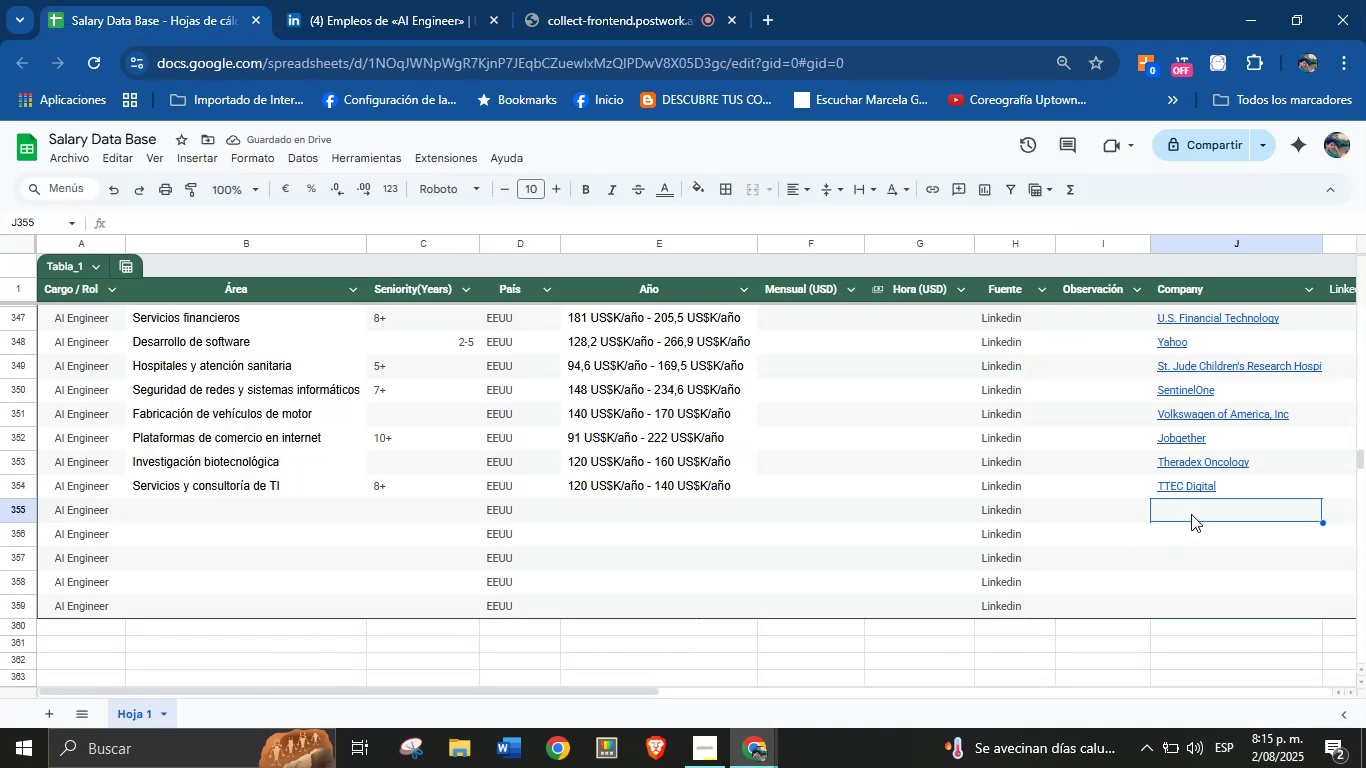 
key(Control+V)
 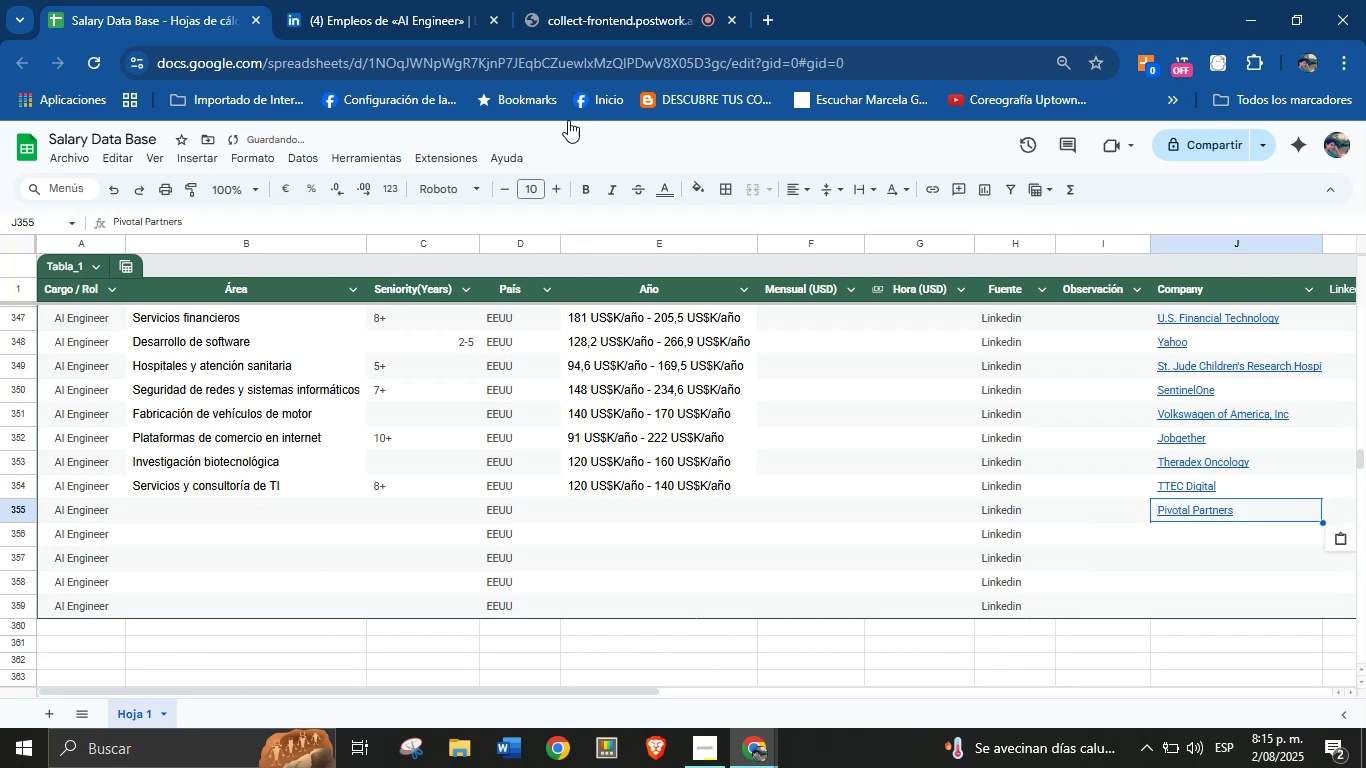 
left_click([384, 0])
 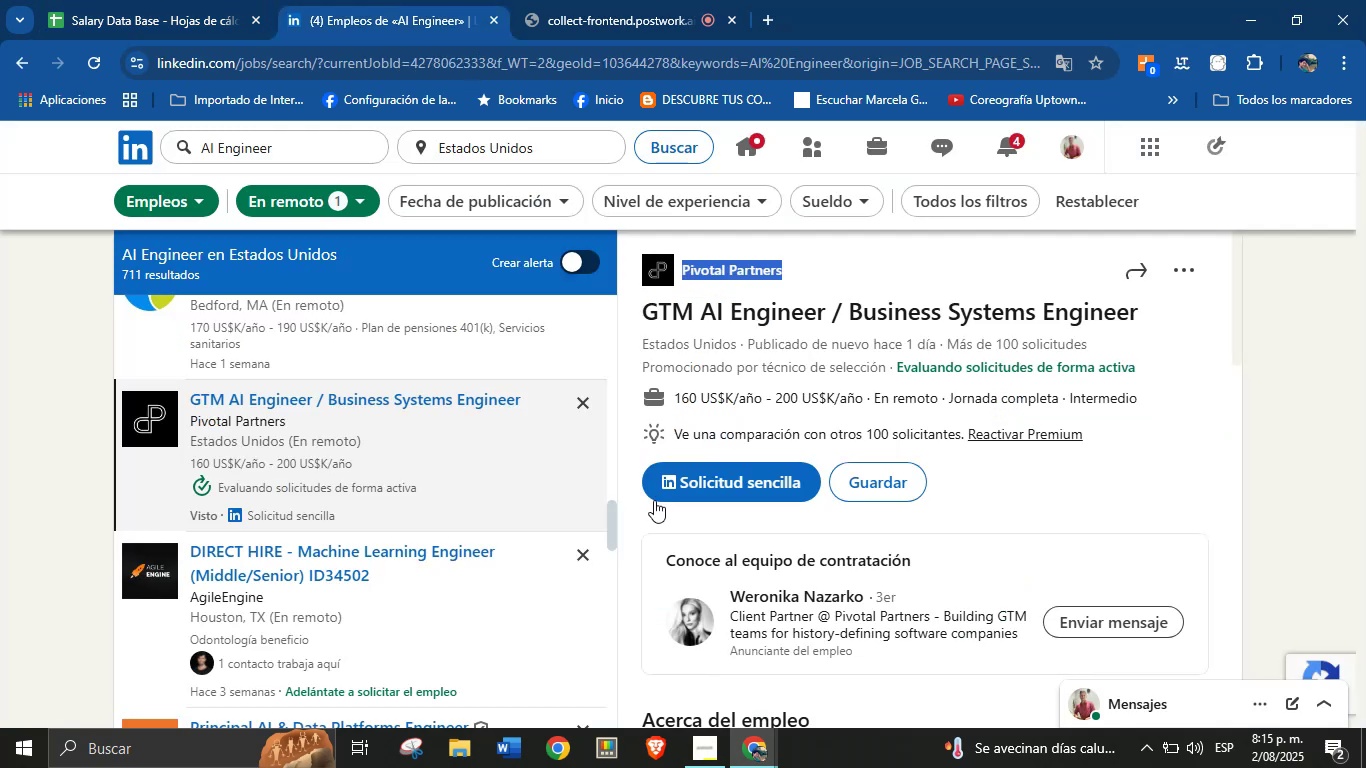 
scroll: coordinate [775, 456], scroll_direction: down, amount: 20.0
 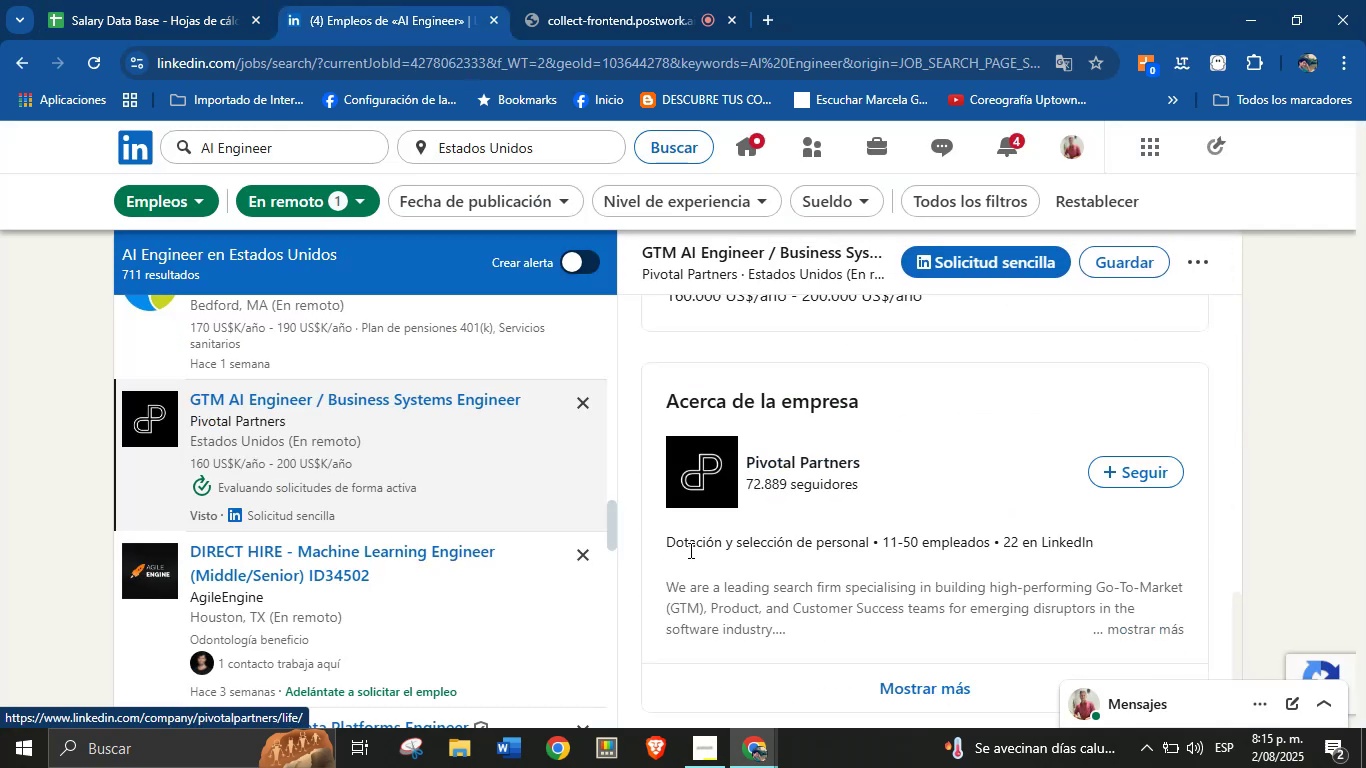 
left_click_drag(start_coordinate=[667, 548], to_coordinate=[870, 544])
 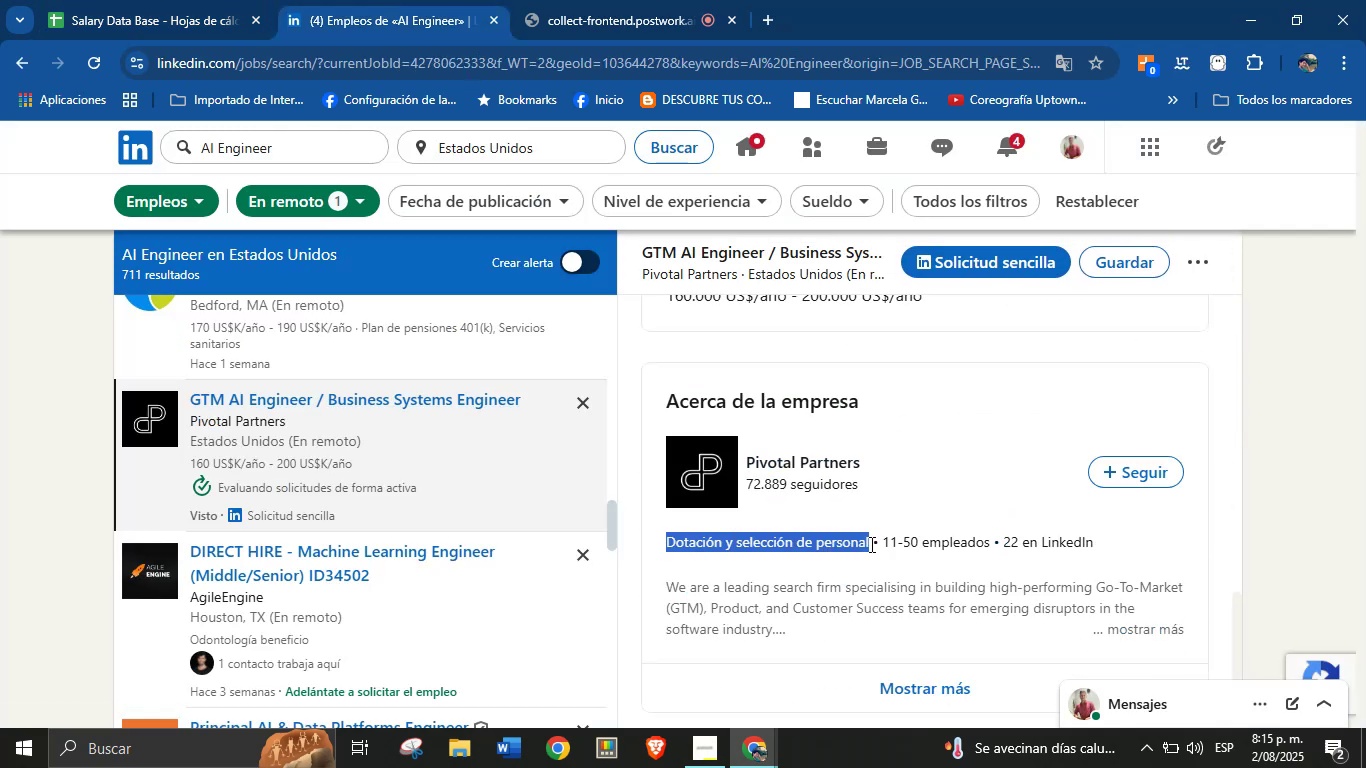 
key(Control+C)
 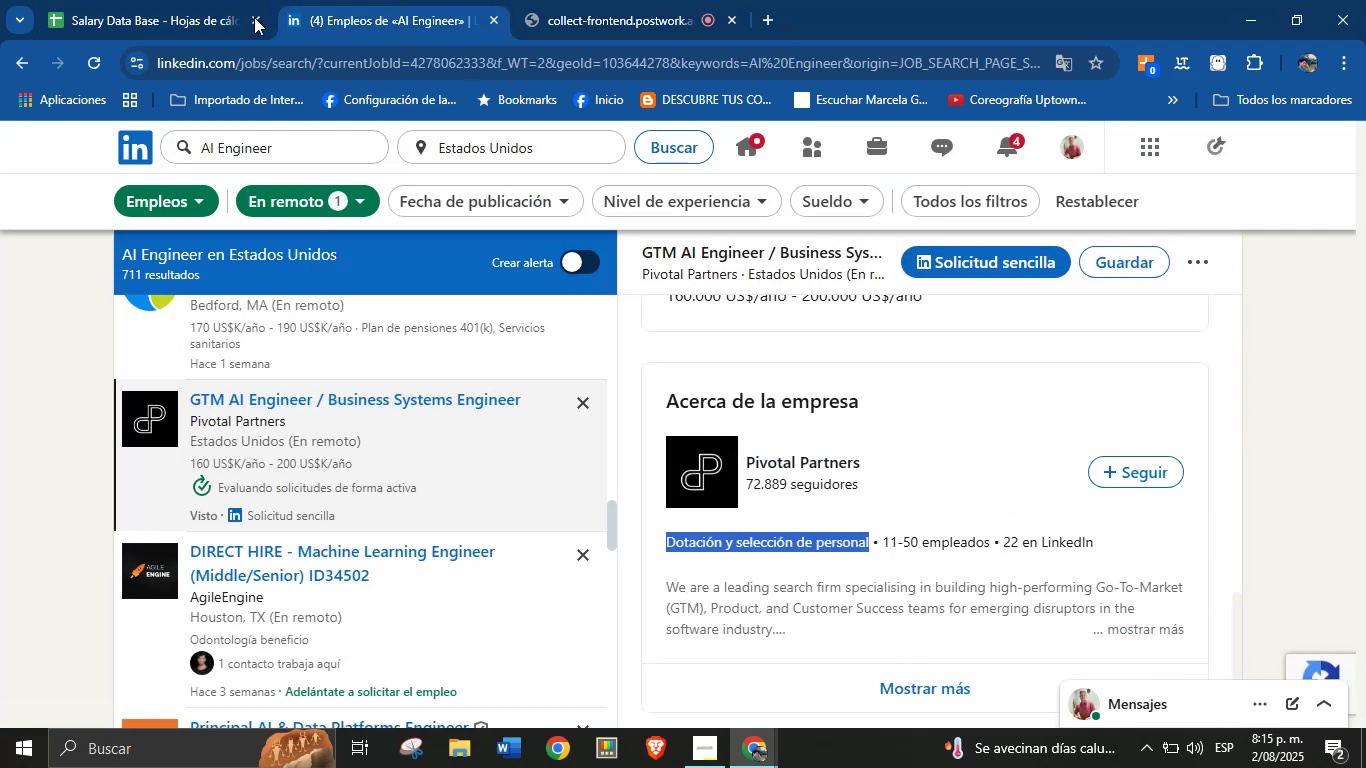 
left_click([190, 0])
 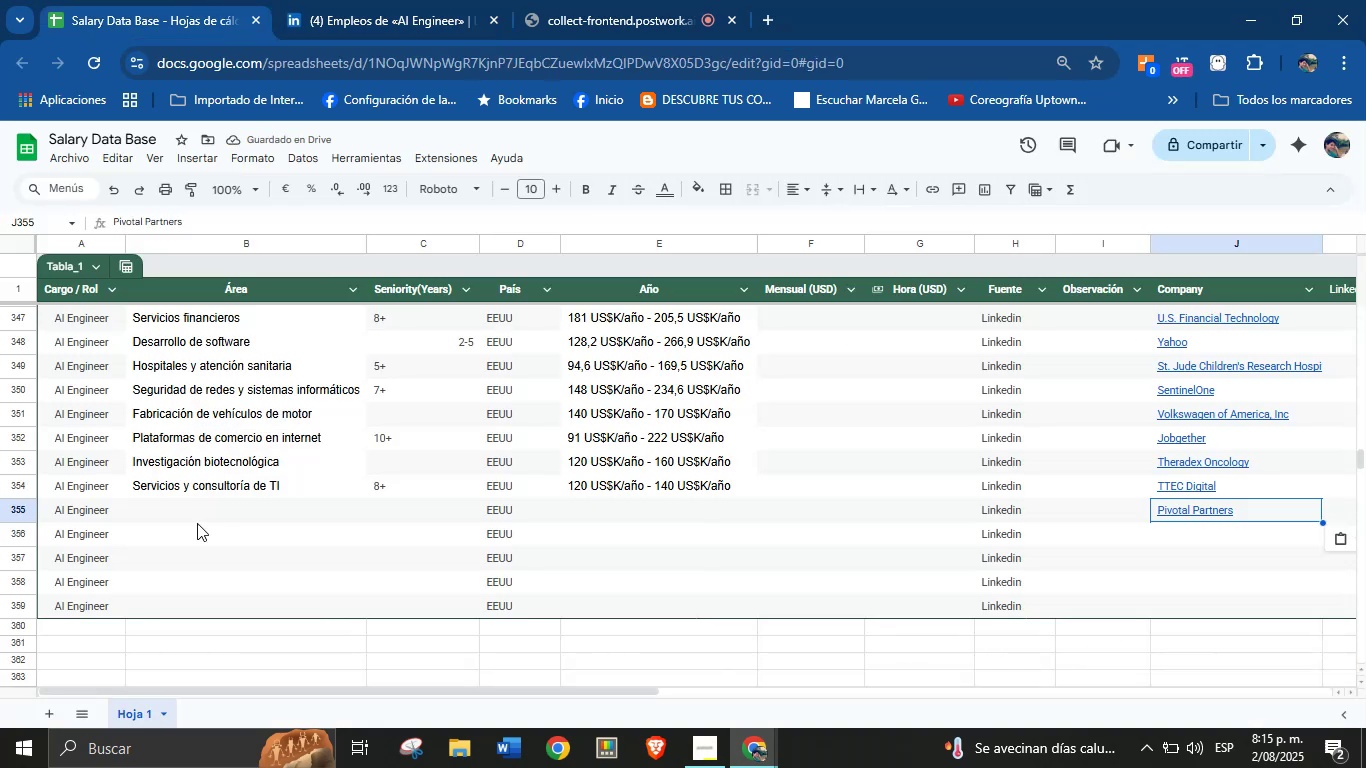 
key(Control+V)
 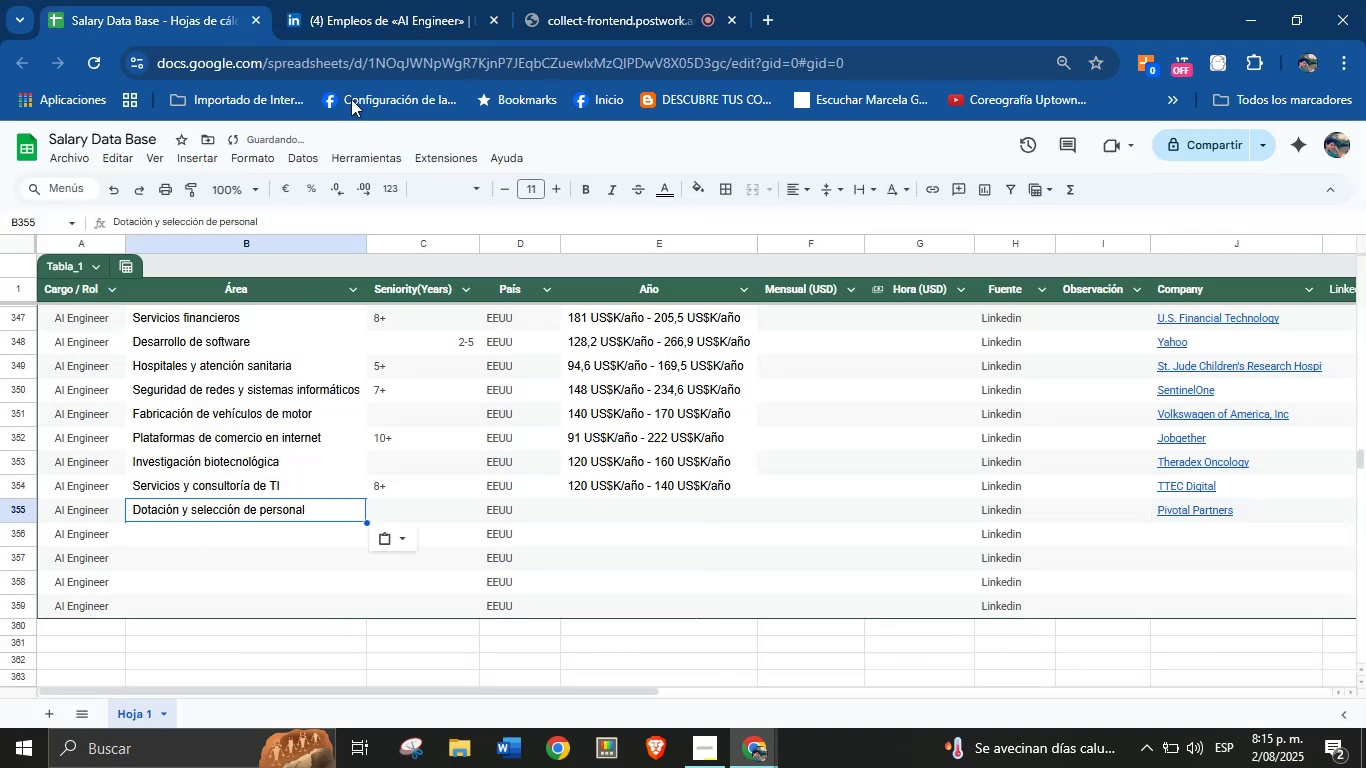 
left_click([351, 0])
 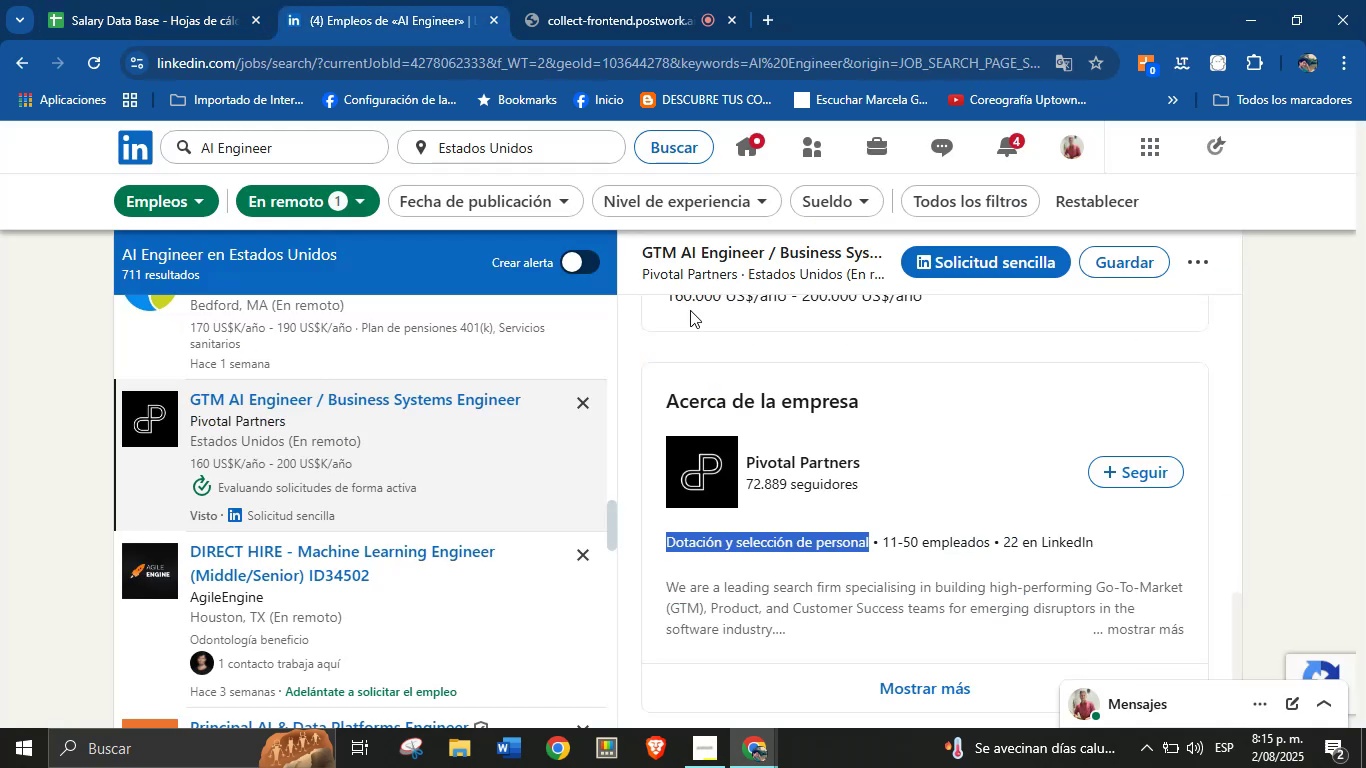 
scroll: coordinate [832, 446], scroll_direction: up, amount: 14.0
 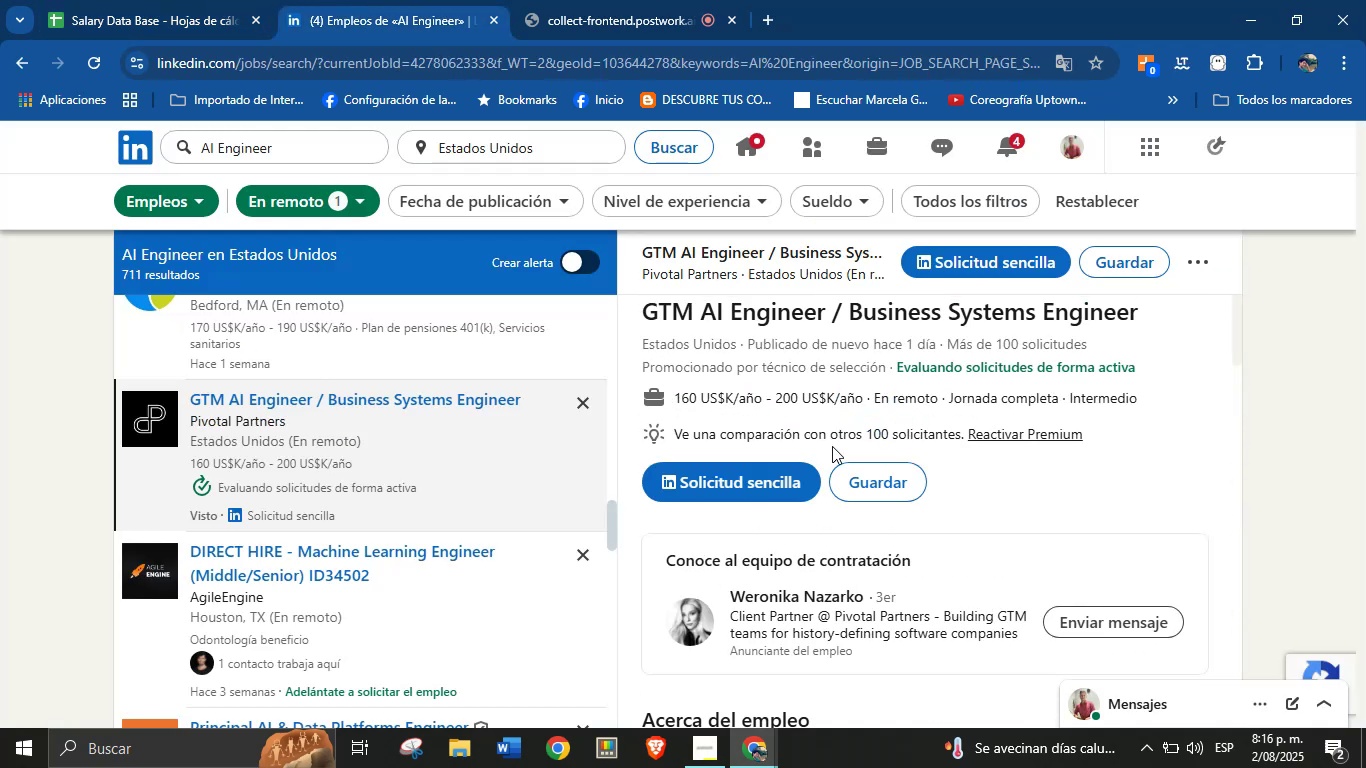 
scroll: coordinate [833, 447], scroll_direction: down, amount: 7.0
 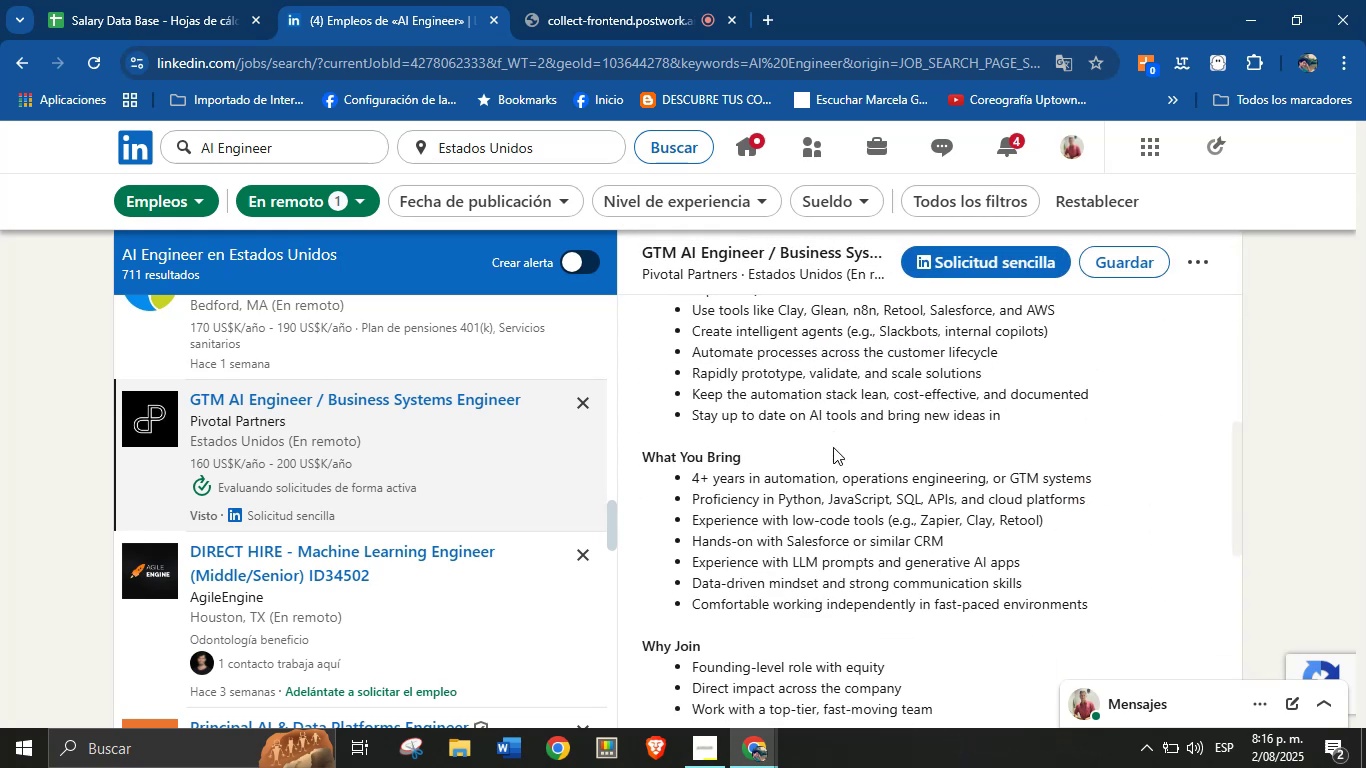 
scroll: coordinate [833, 447], scroll_direction: up, amount: 10.0
 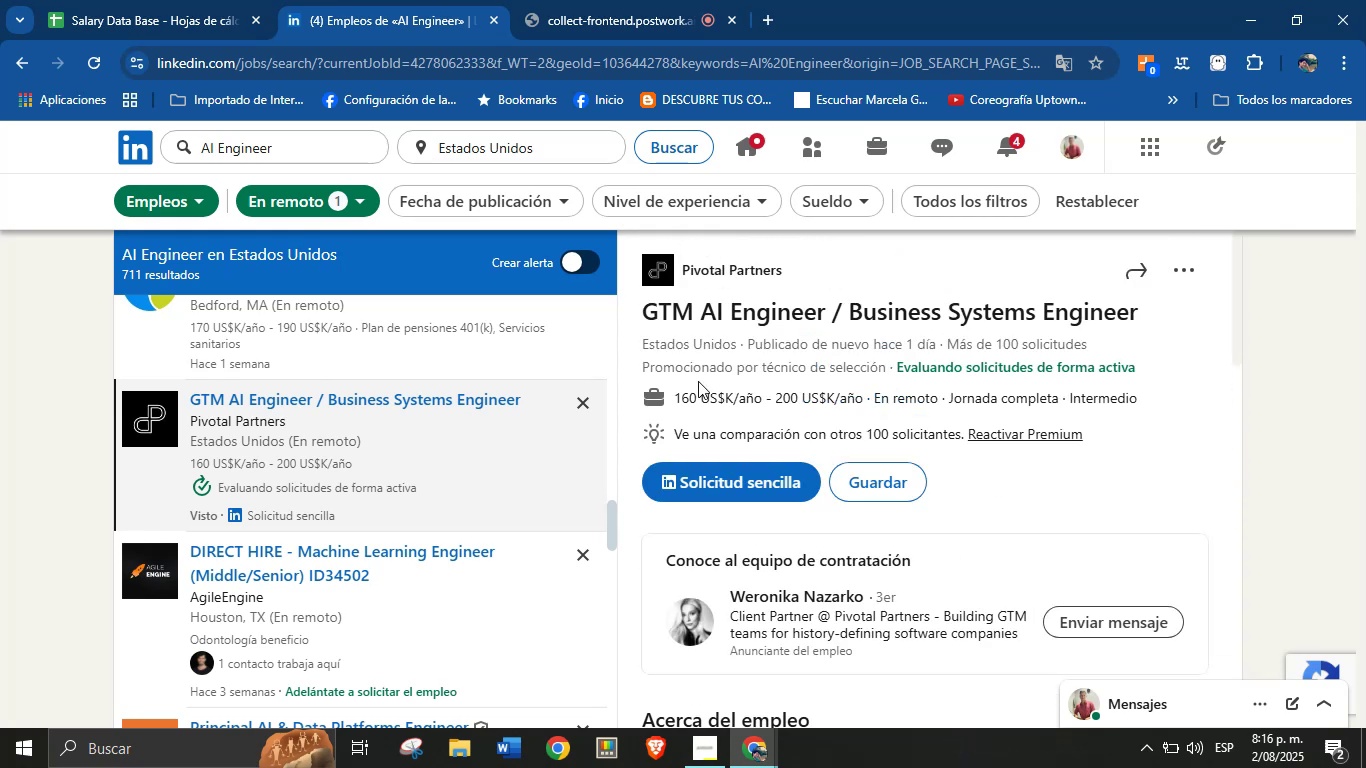 
left_click_drag(start_coordinate=[678, 391], to_coordinate=[800, 392])
 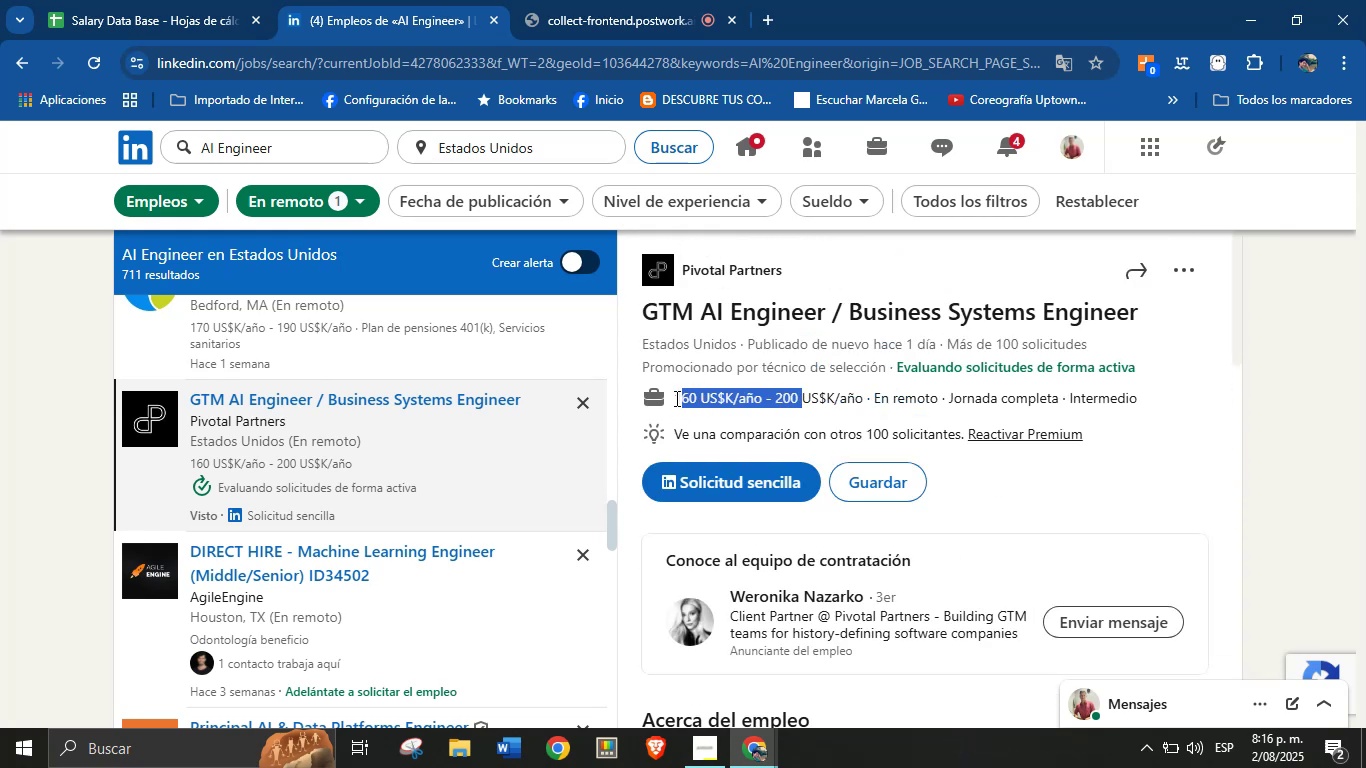 
left_click_drag(start_coordinate=[676, 397], to_coordinate=[861, 397])
 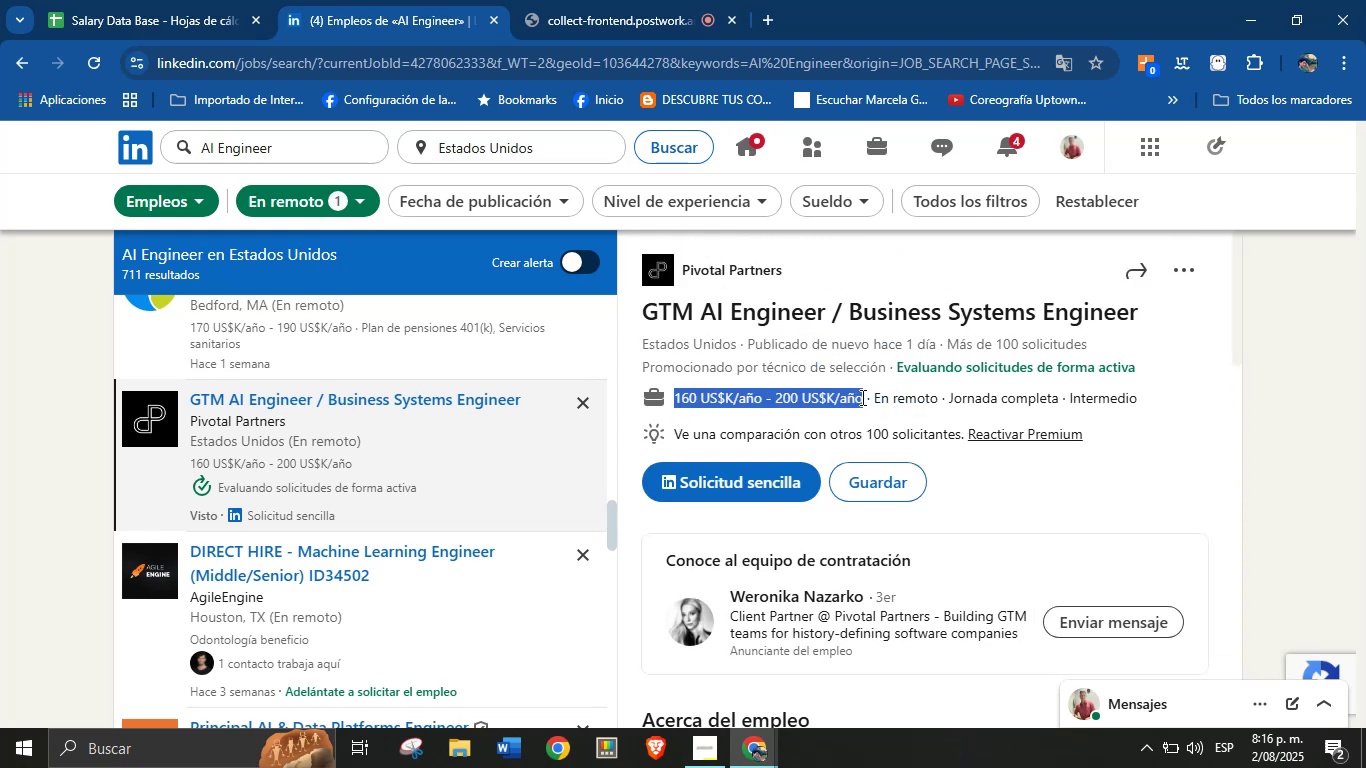 
key(Control+C)
 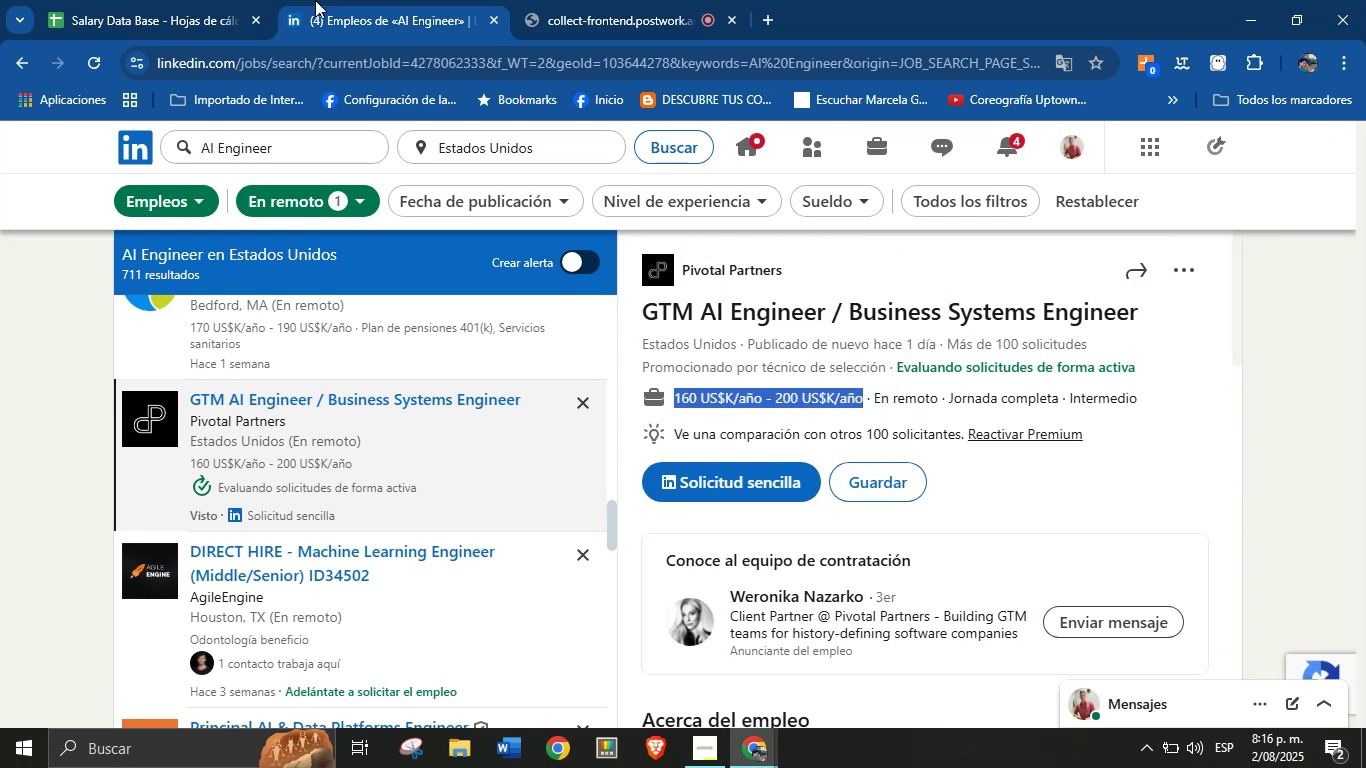 
left_click([199, 0])
 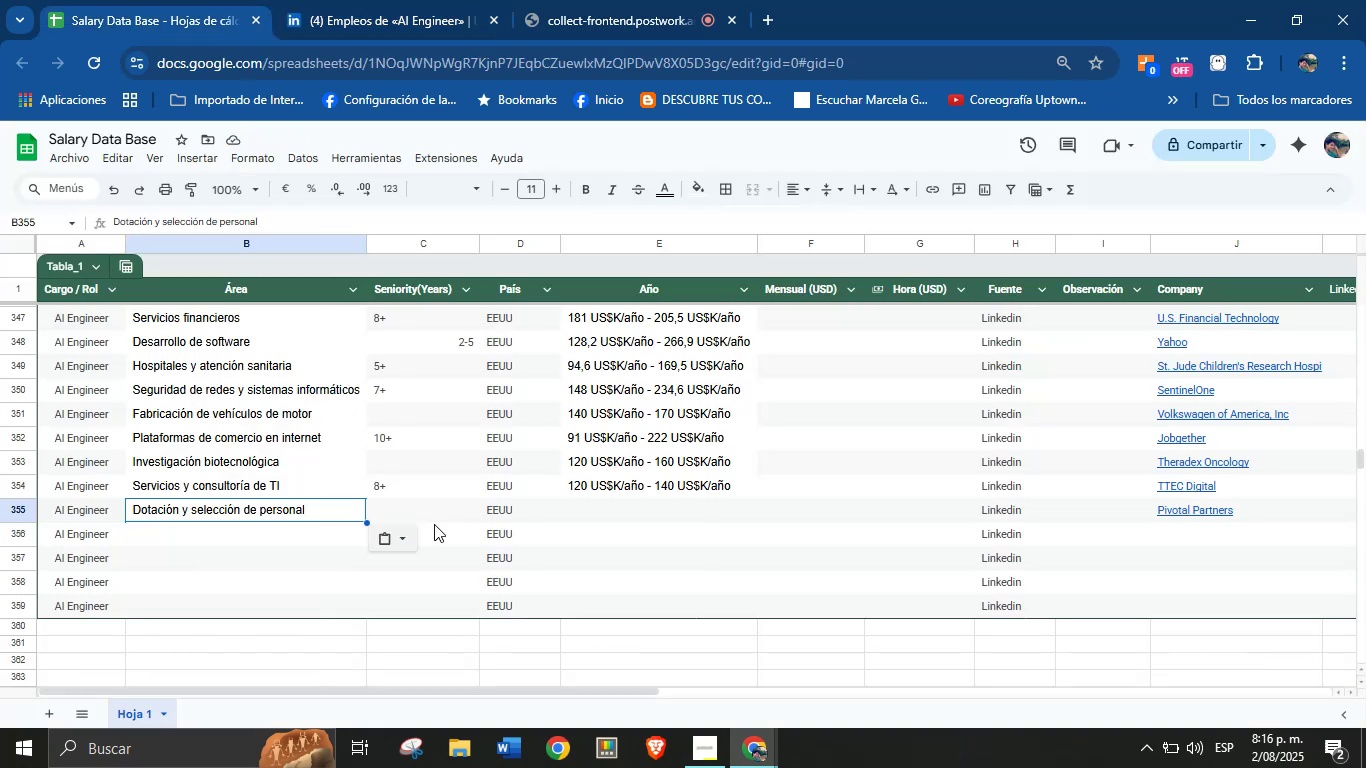 
left_click([408, 504])
 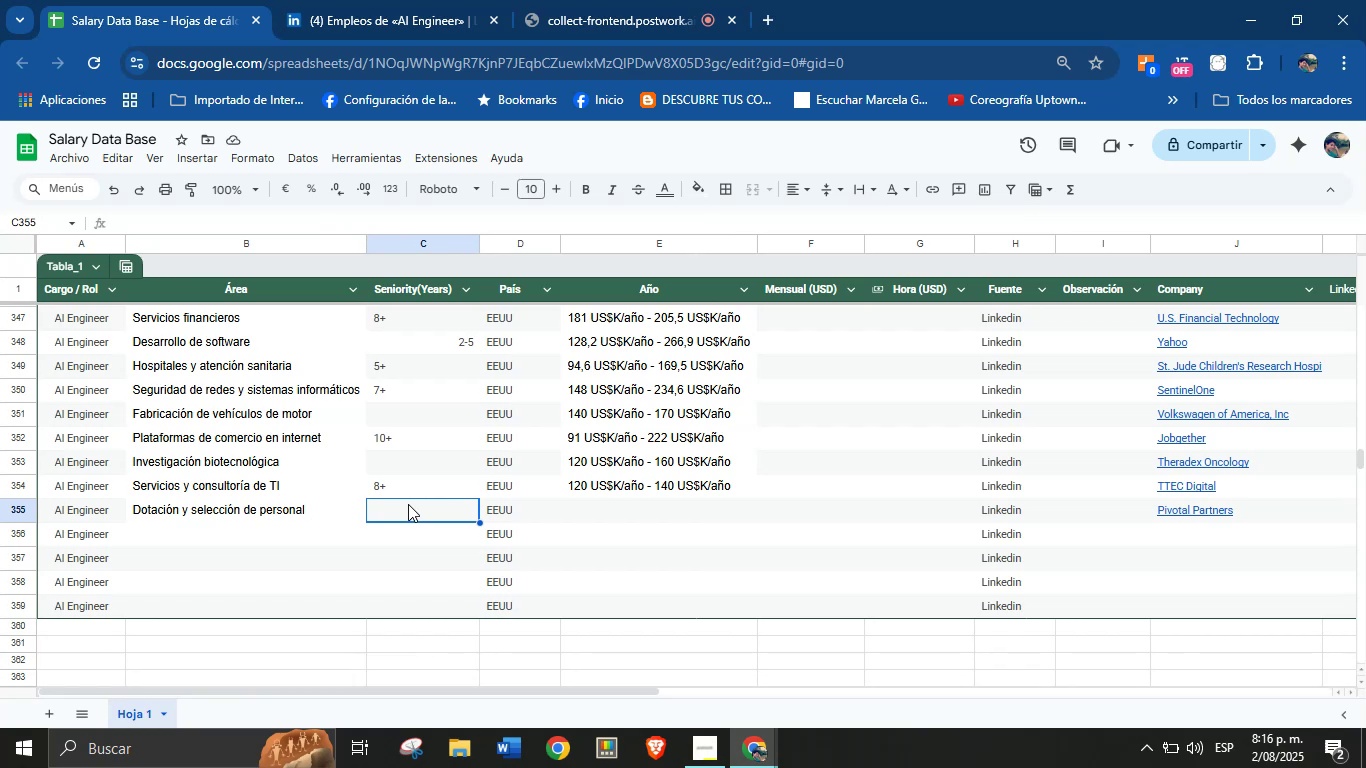 
key(4)
 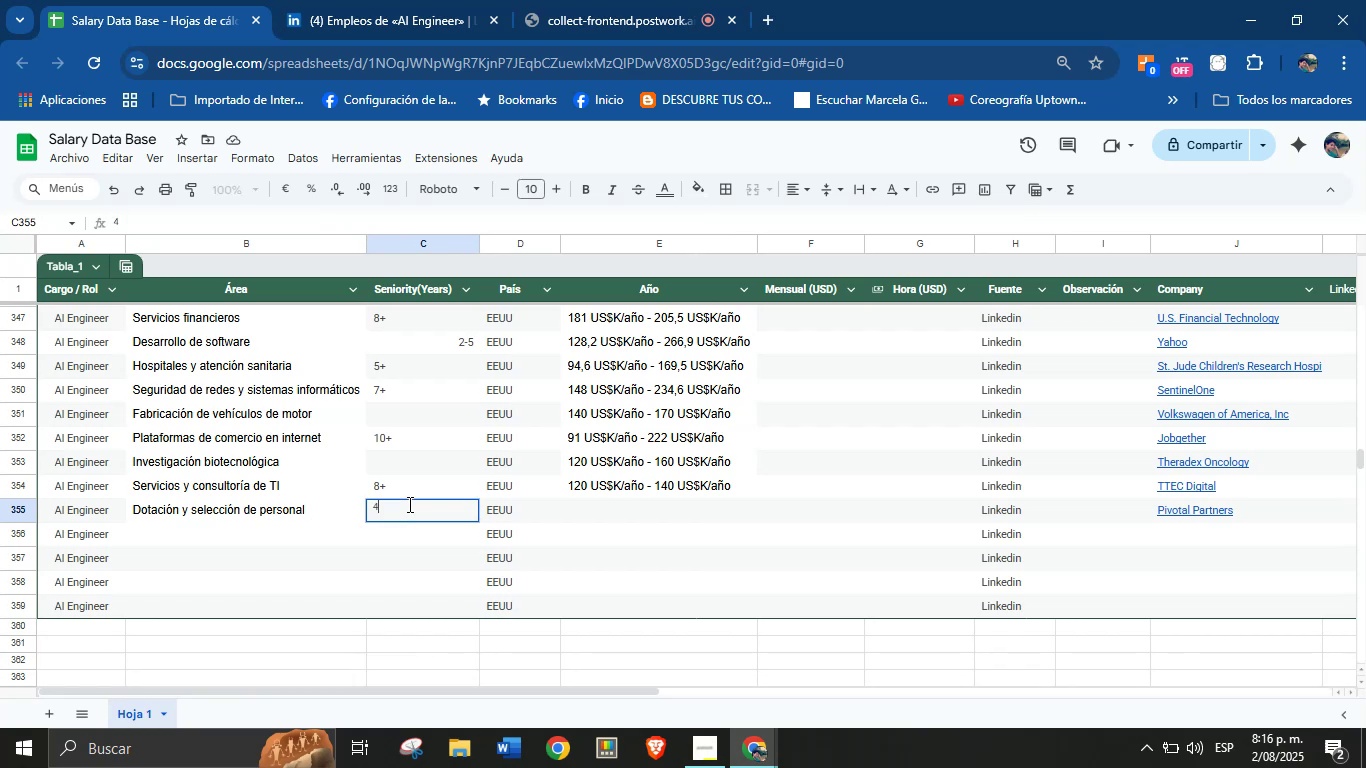 
key(Equal)
 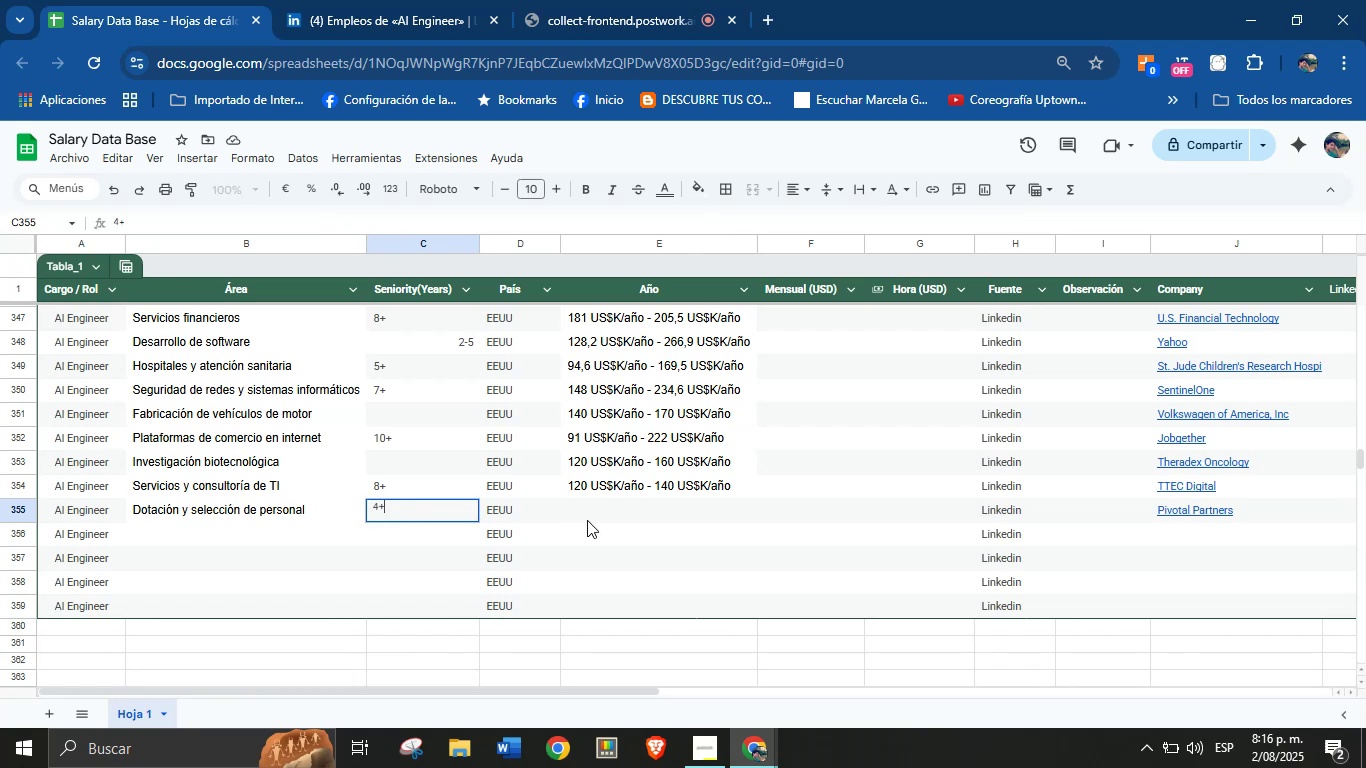 
left_click([596, 511])
 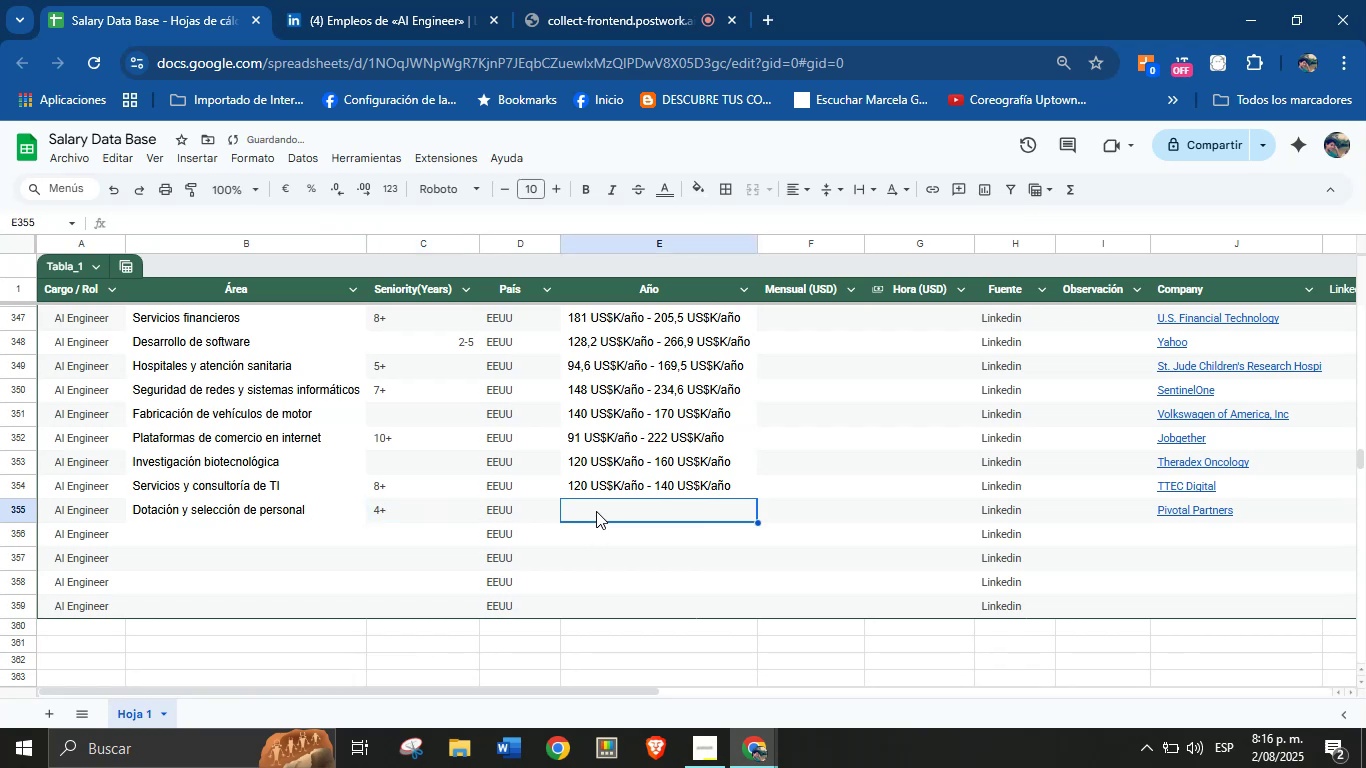 
key(Control+V)
 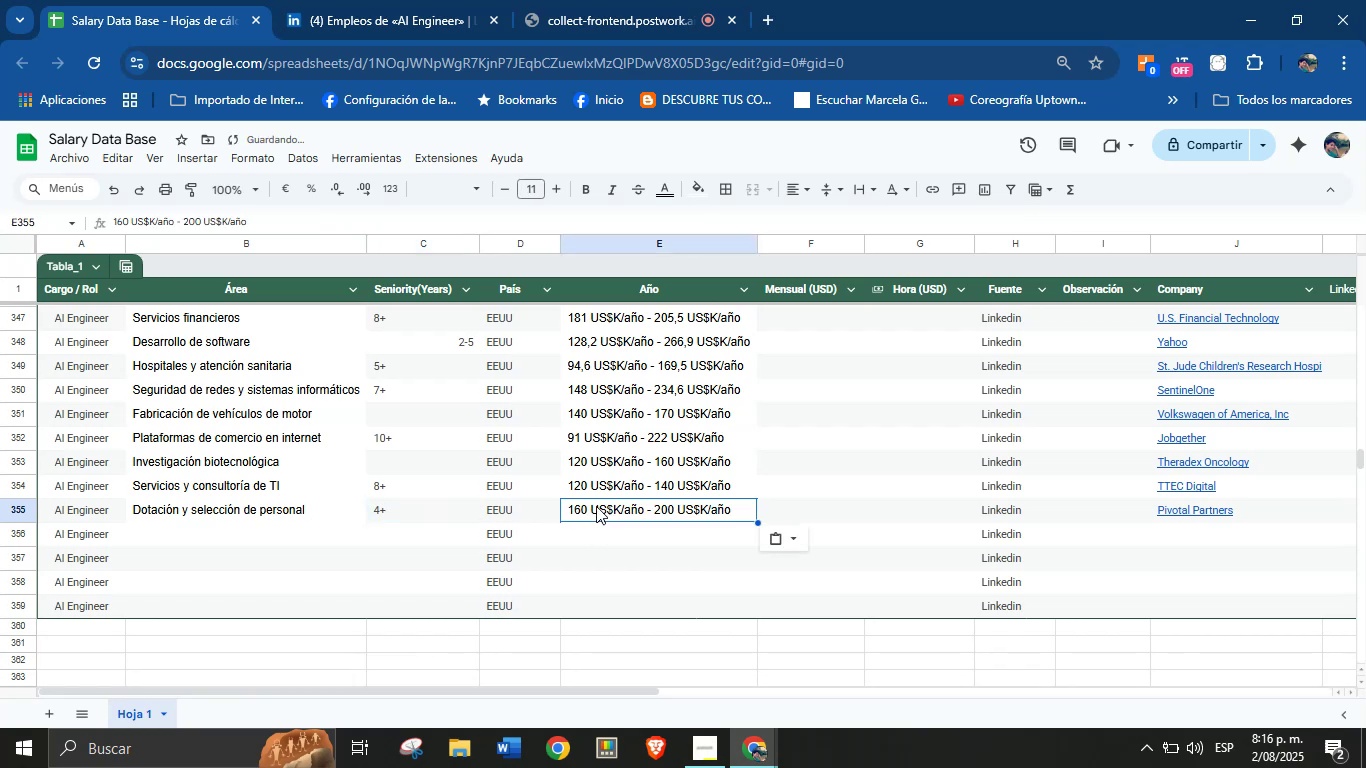 
left_click([308, 0])
 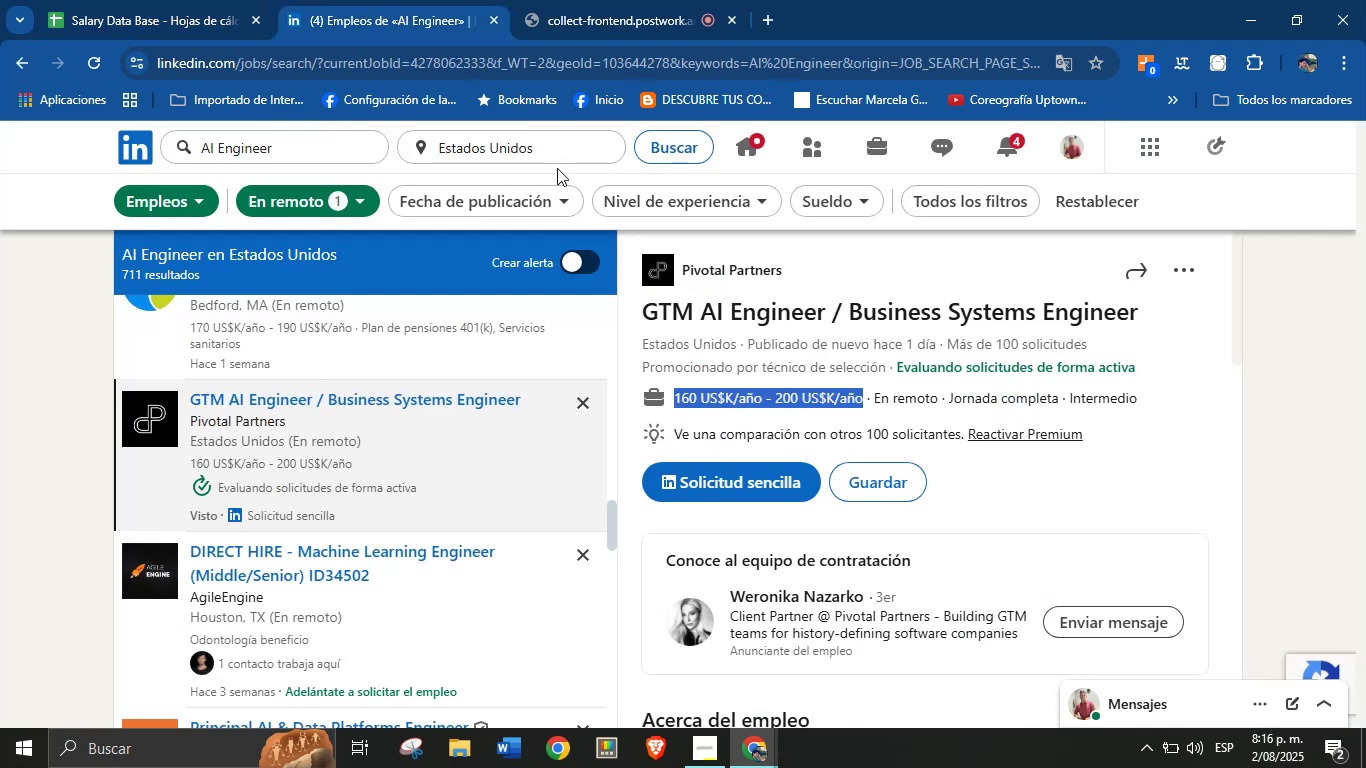 
scroll: coordinate [830, 554], scroll_direction: down, amount: 8.0
 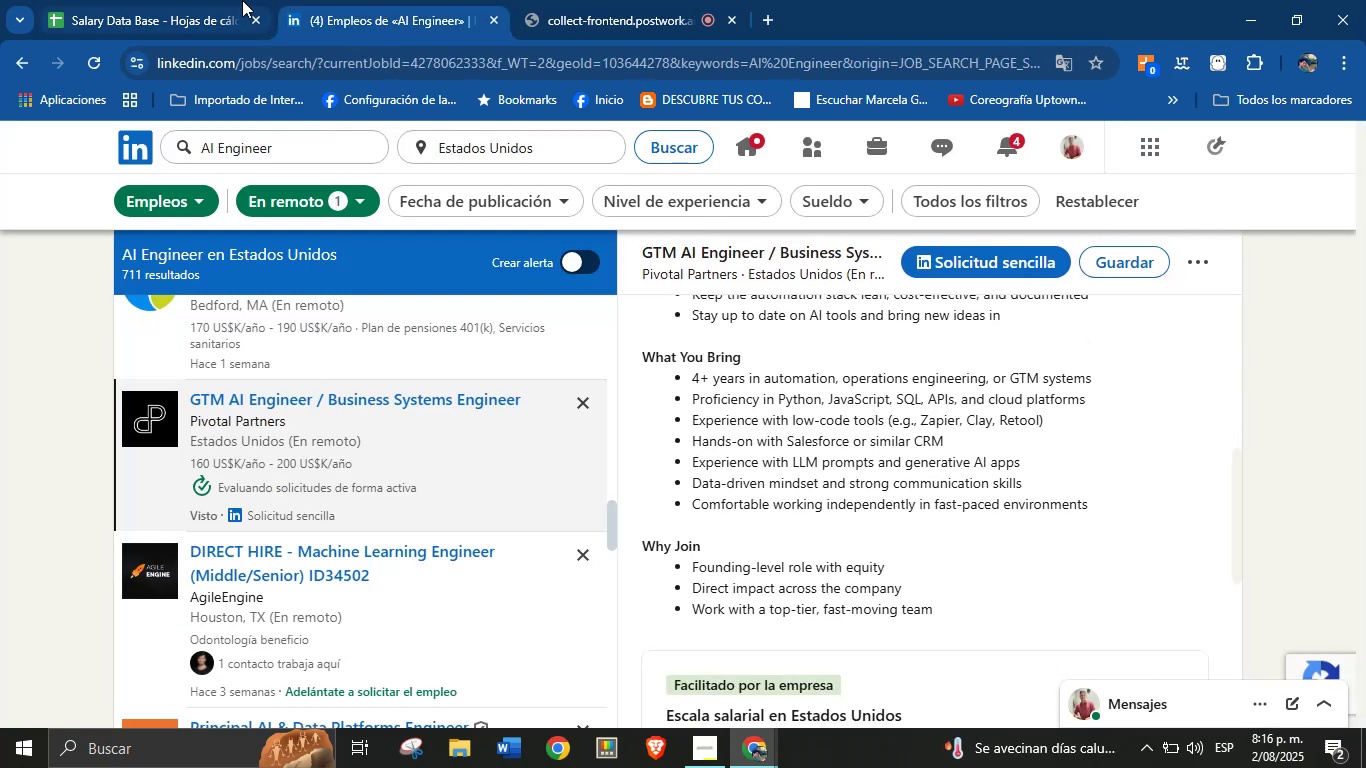 
left_click([408, 0])
 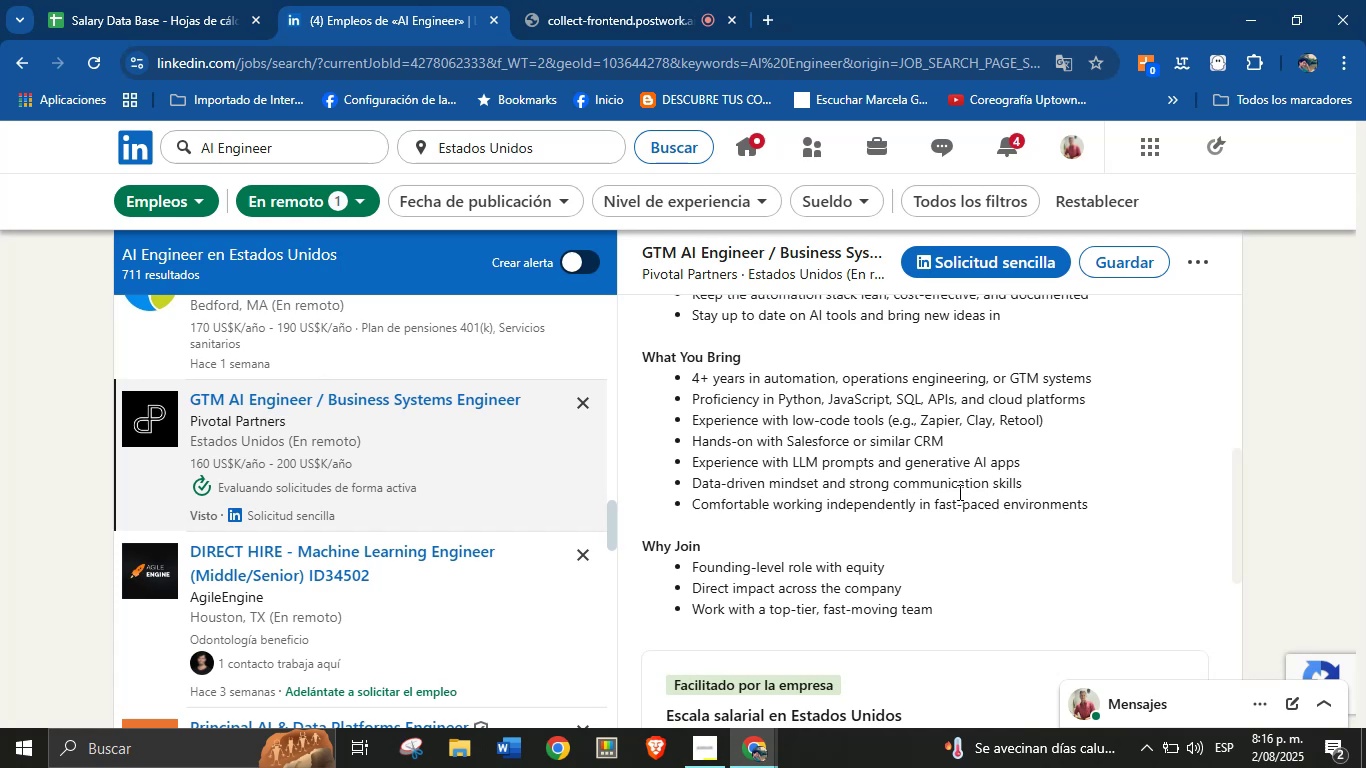 
scroll: coordinate [935, 498], scroll_direction: up, amount: 13.0
 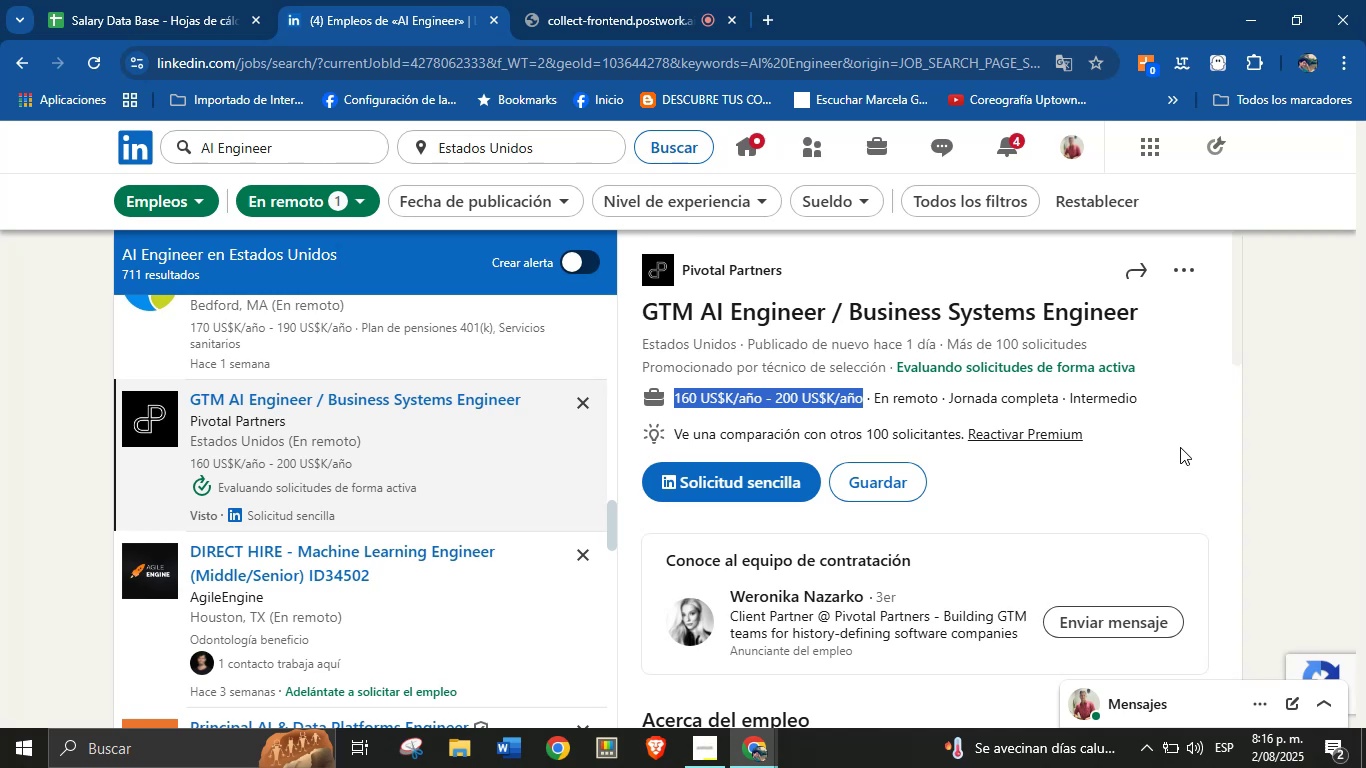 
wait(7.94)
 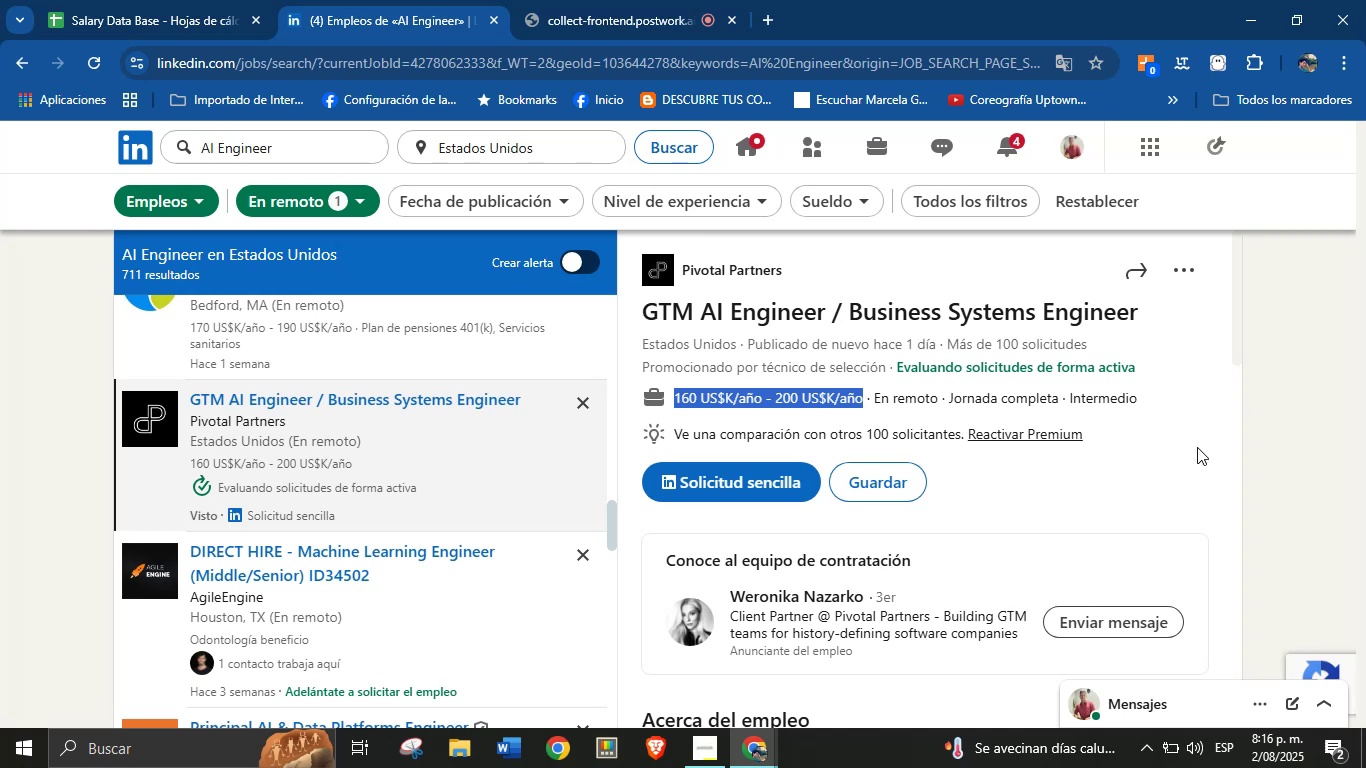 
scroll: coordinate [345, 461], scroll_direction: down, amount: 4.0
 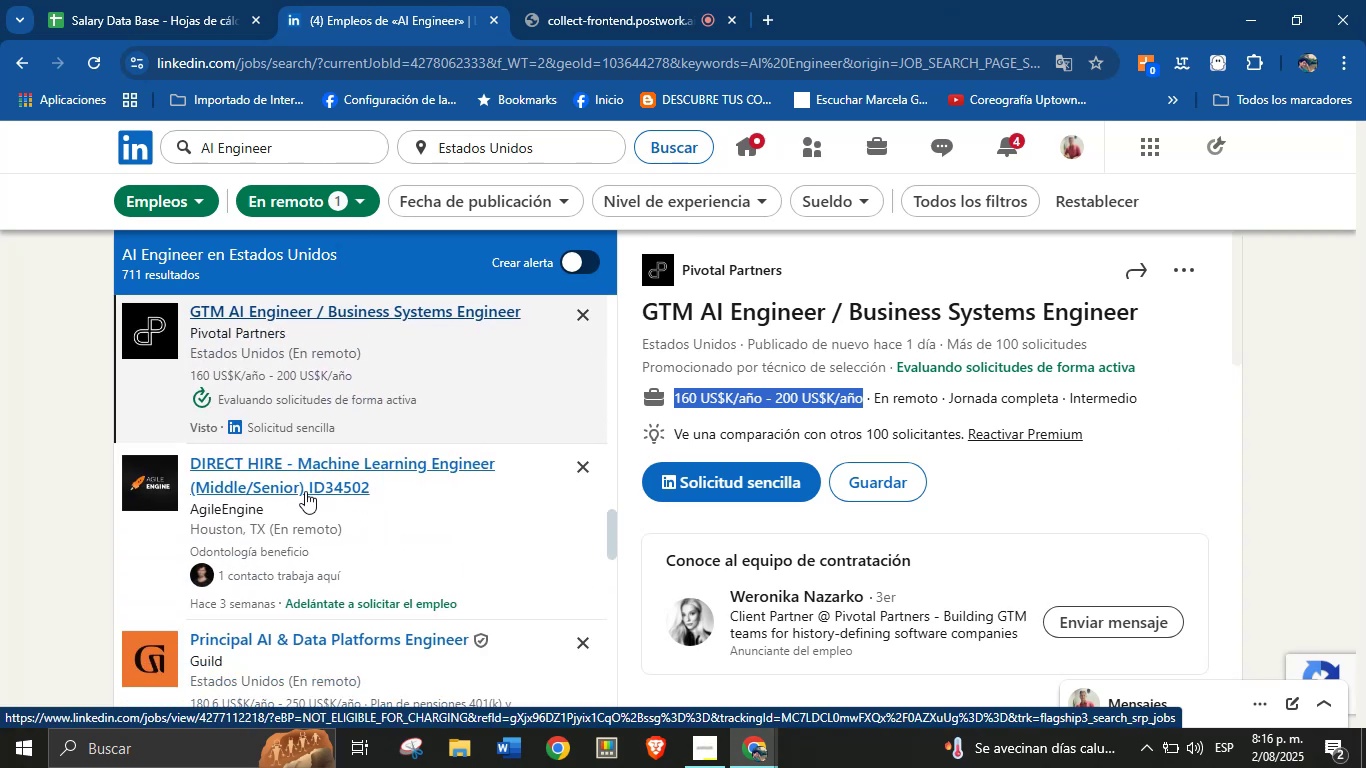 
left_click([643, 0])
 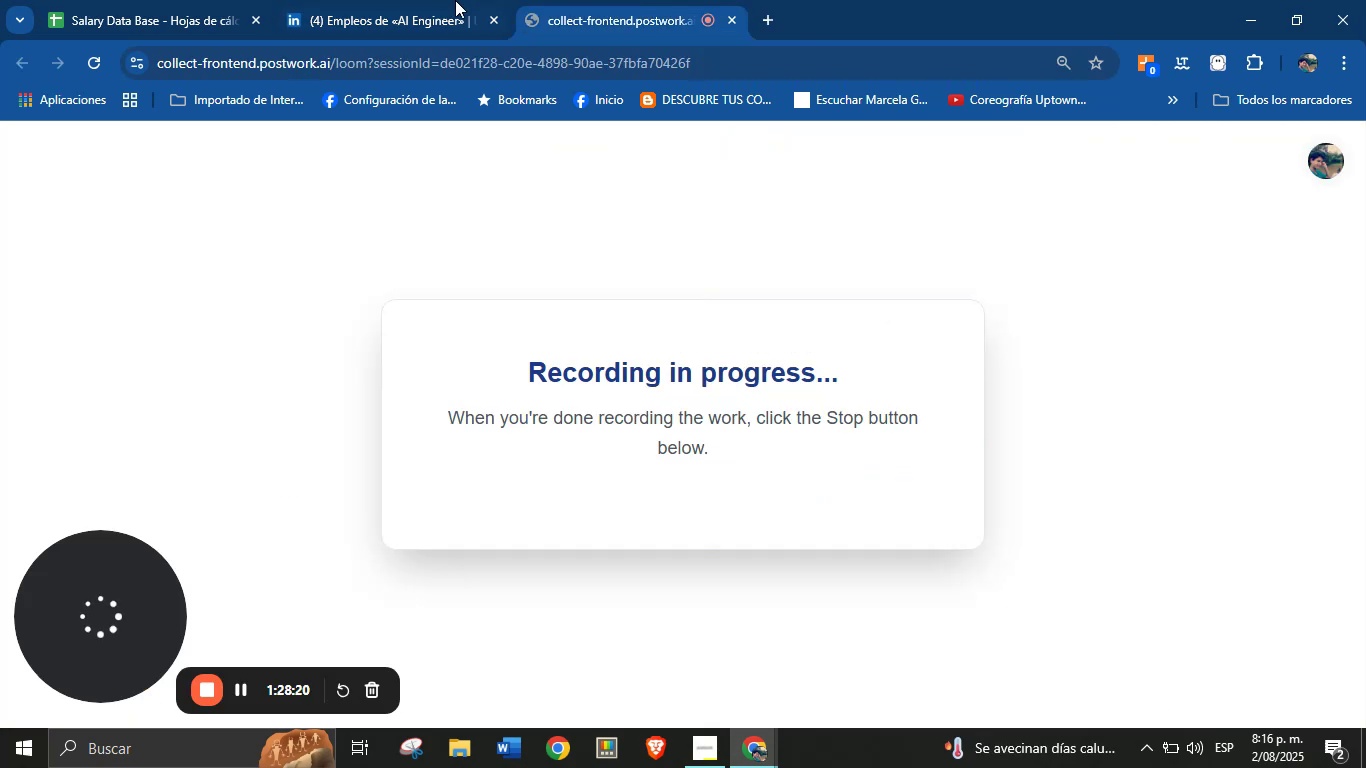 
left_click([455, 0])
 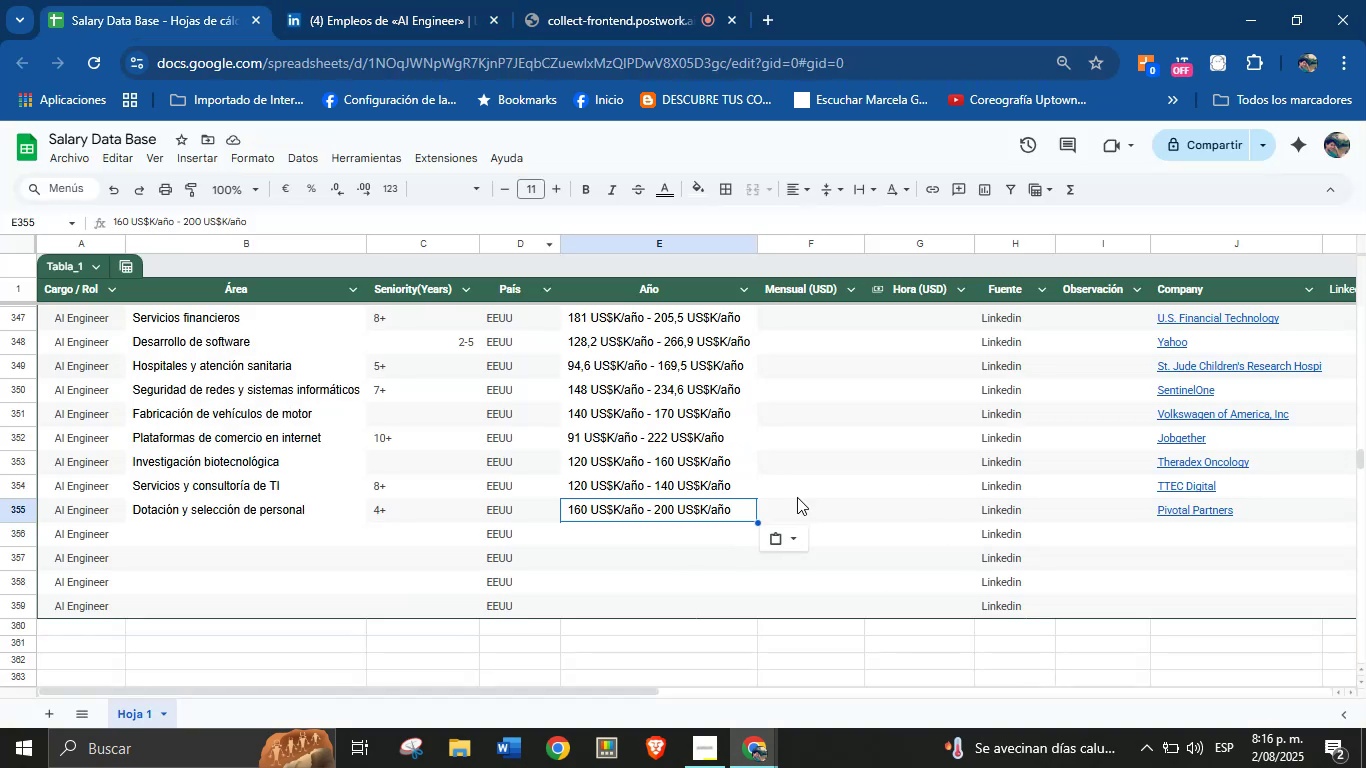 
left_click([217, 537])
 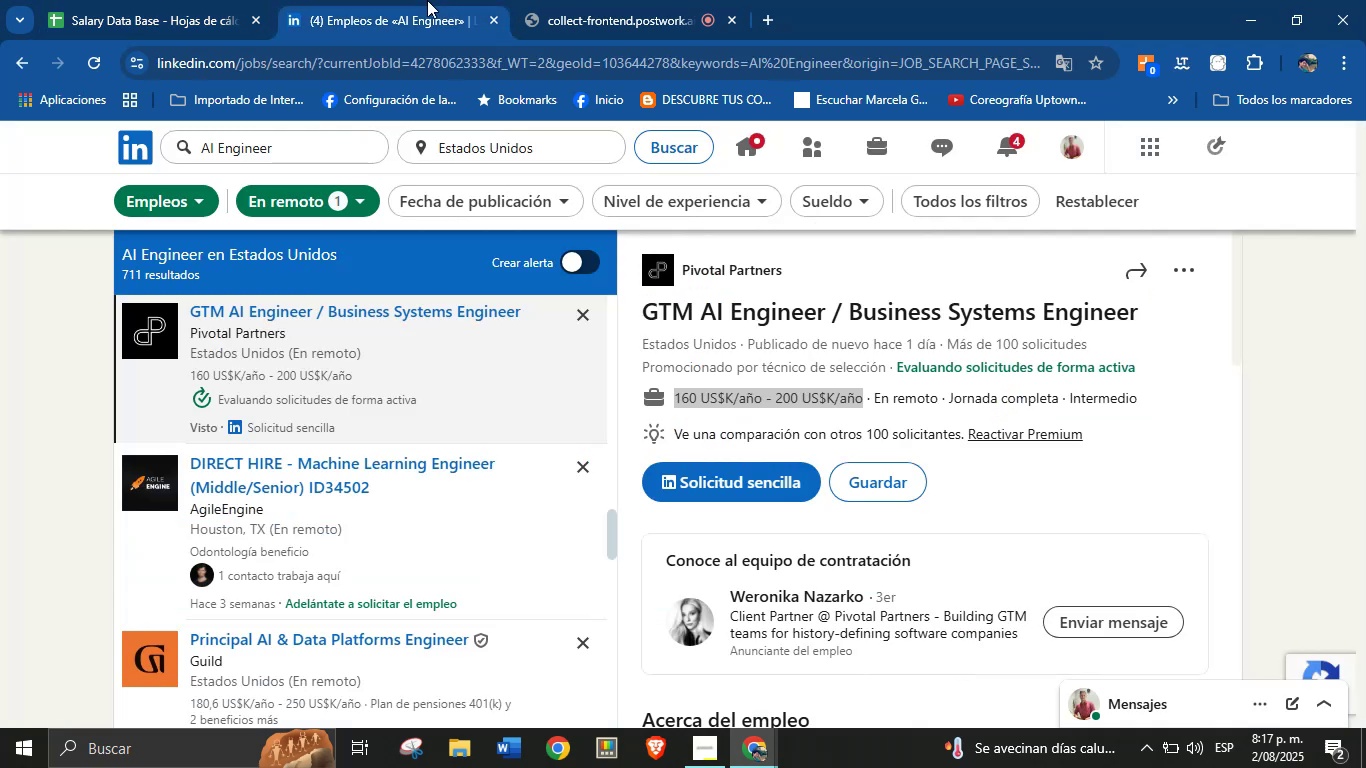 
wait(49.14)
 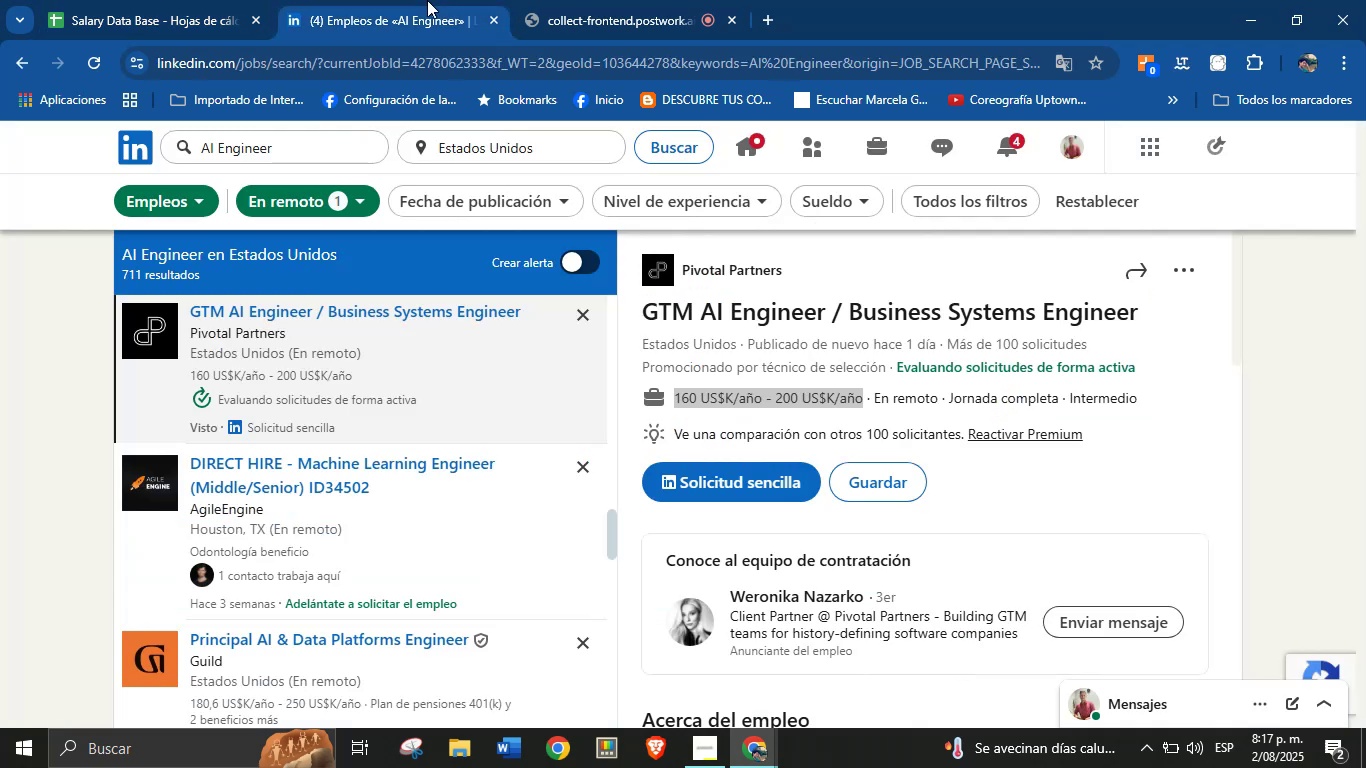 
left_click([374, 0])
 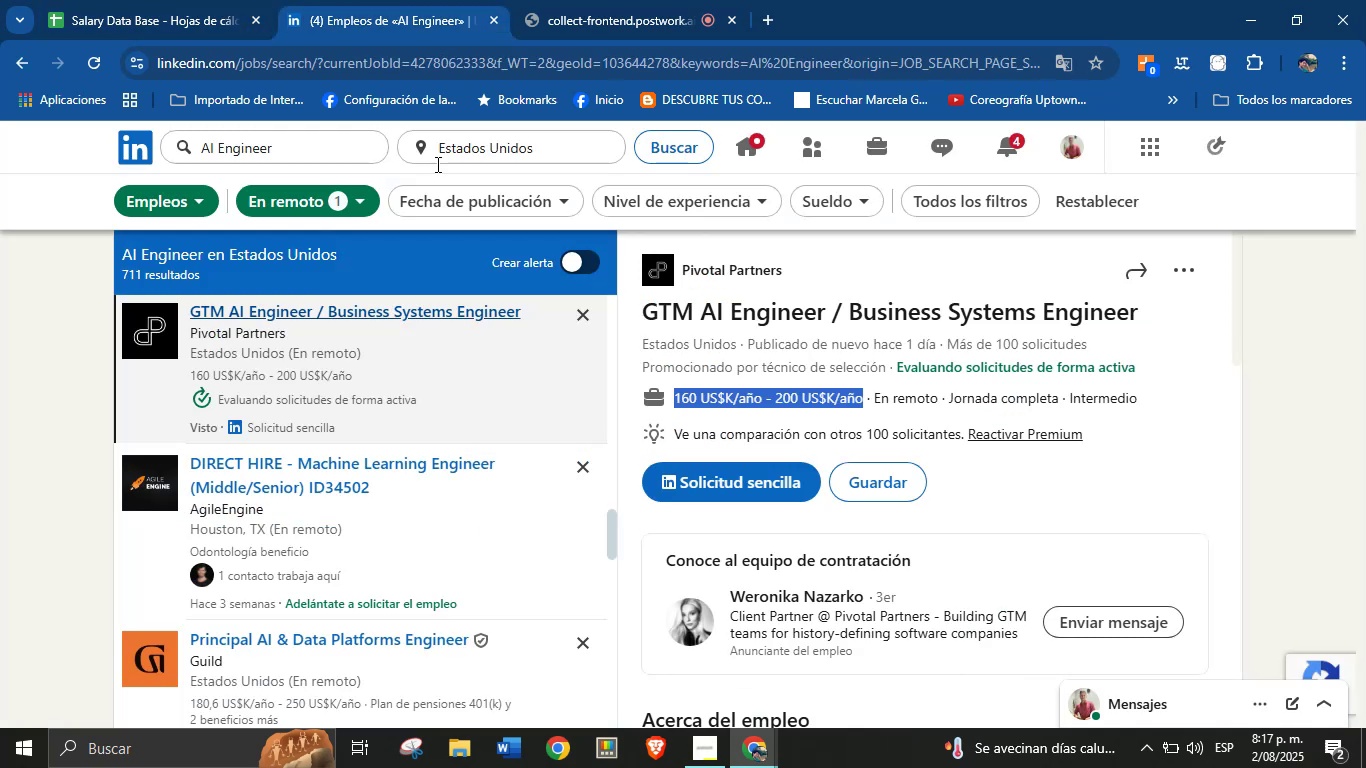 
scroll: coordinate [377, 487], scroll_direction: down, amount: 1.0
 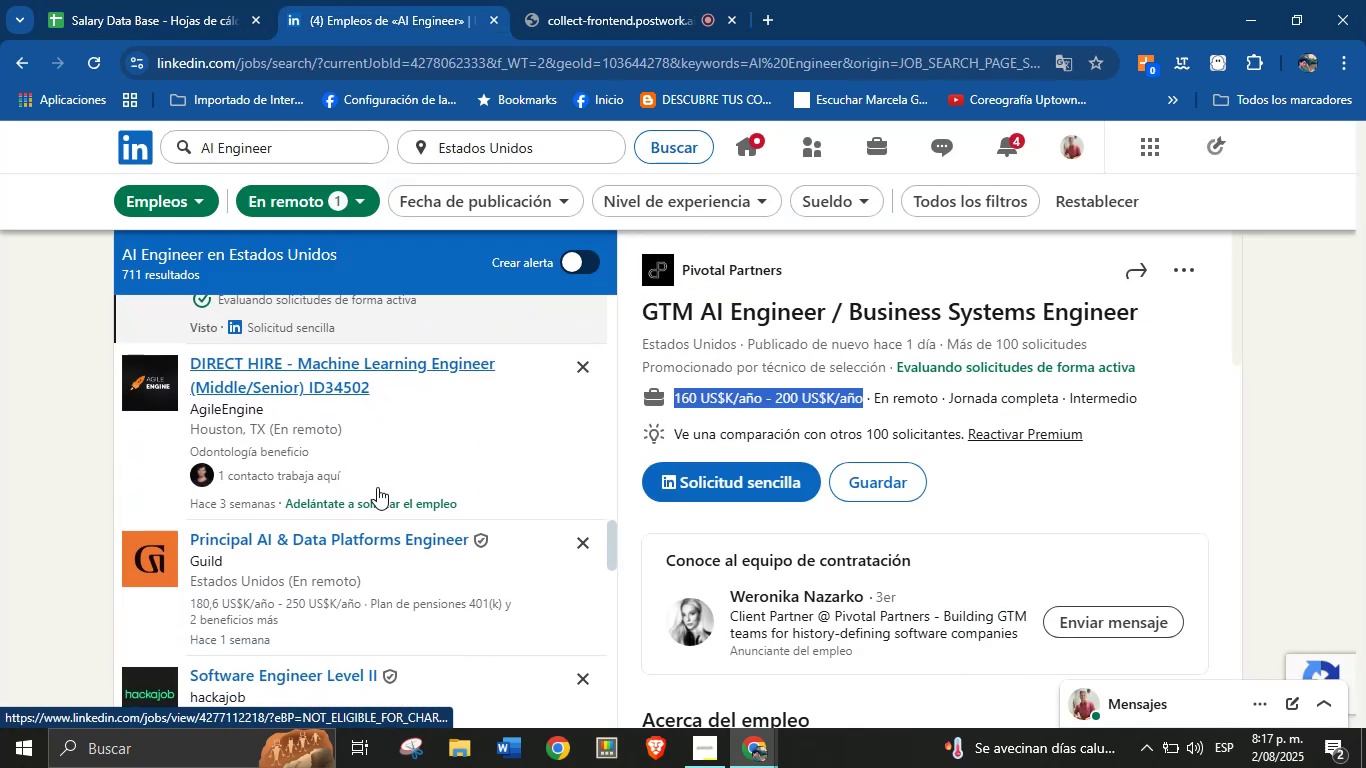 
scroll: coordinate [377, 487], scroll_direction: up, amount: 1.0
 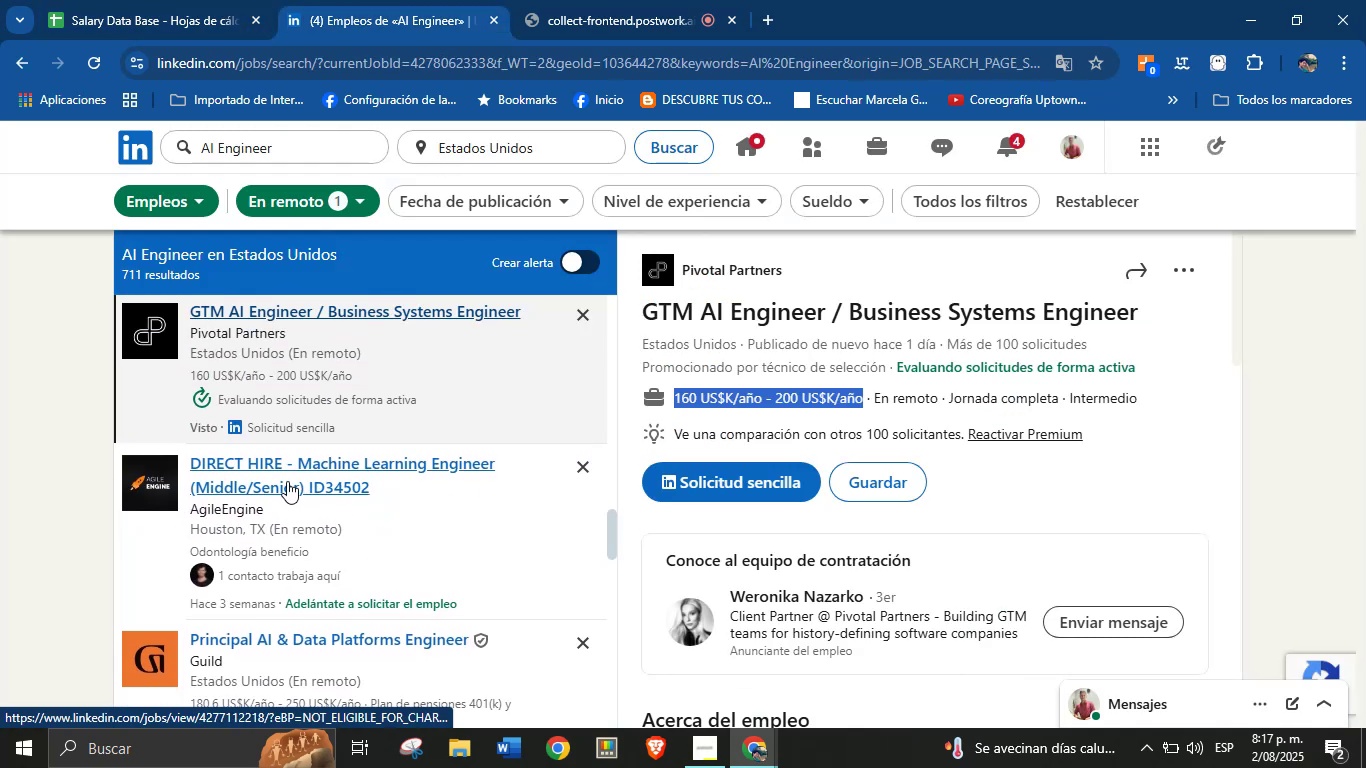 
scroll: coordinate [287, 481], scroll_direction: down, amount: 1.0
 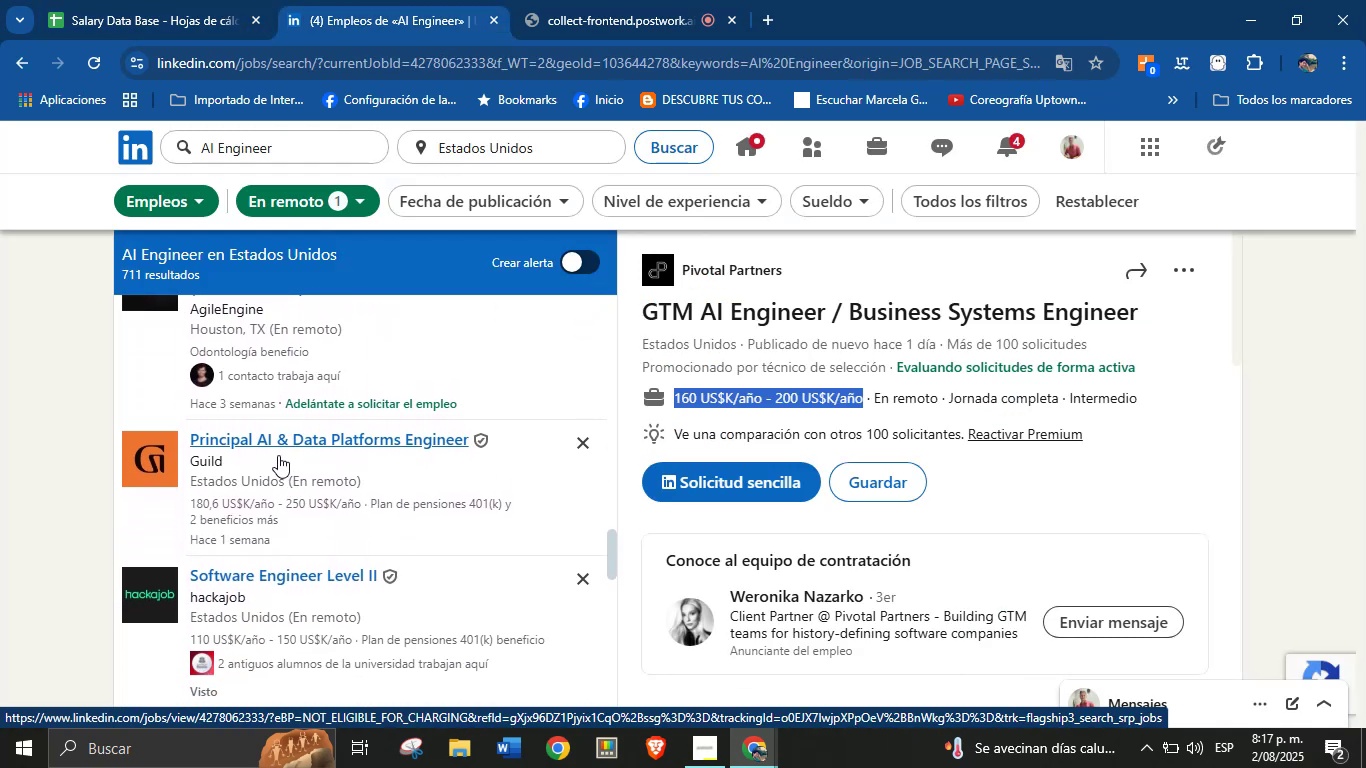 
left_click([278, 453])
 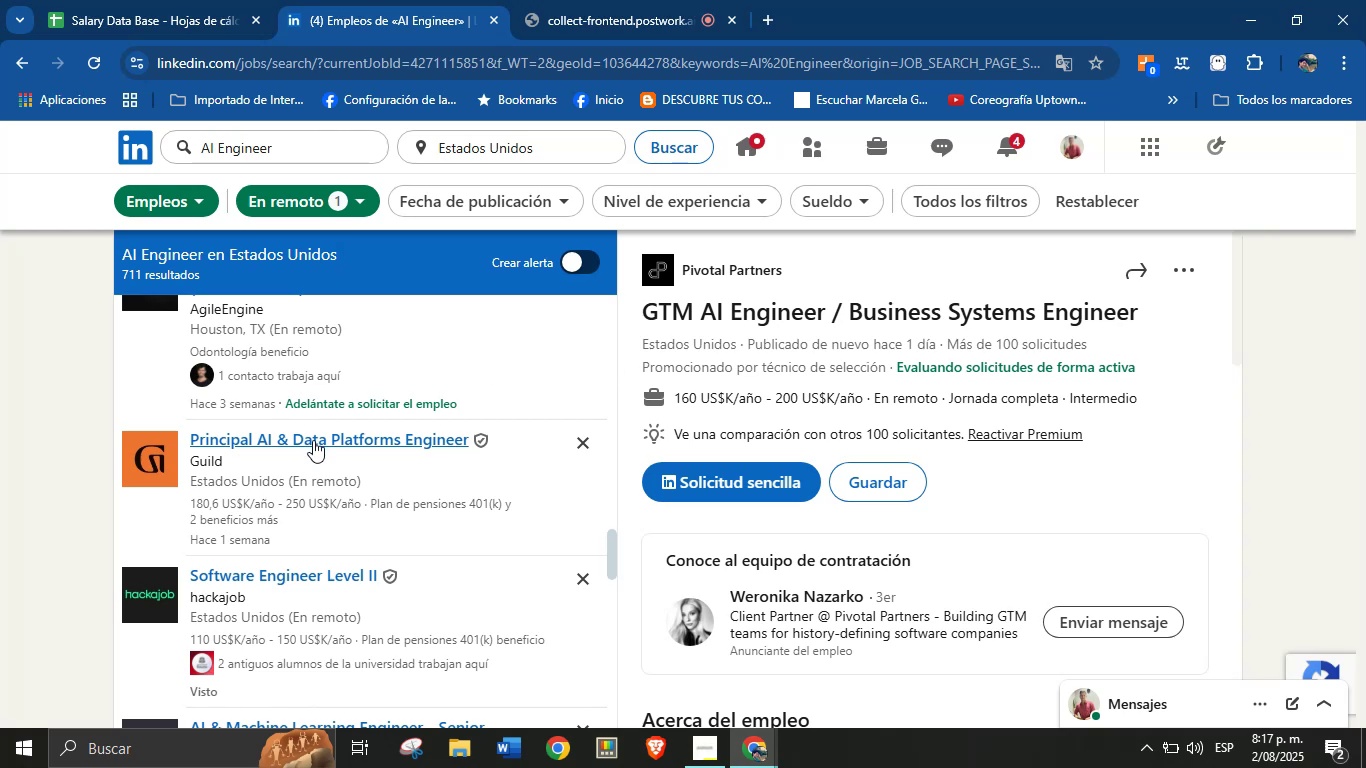 
wait(7.8)
 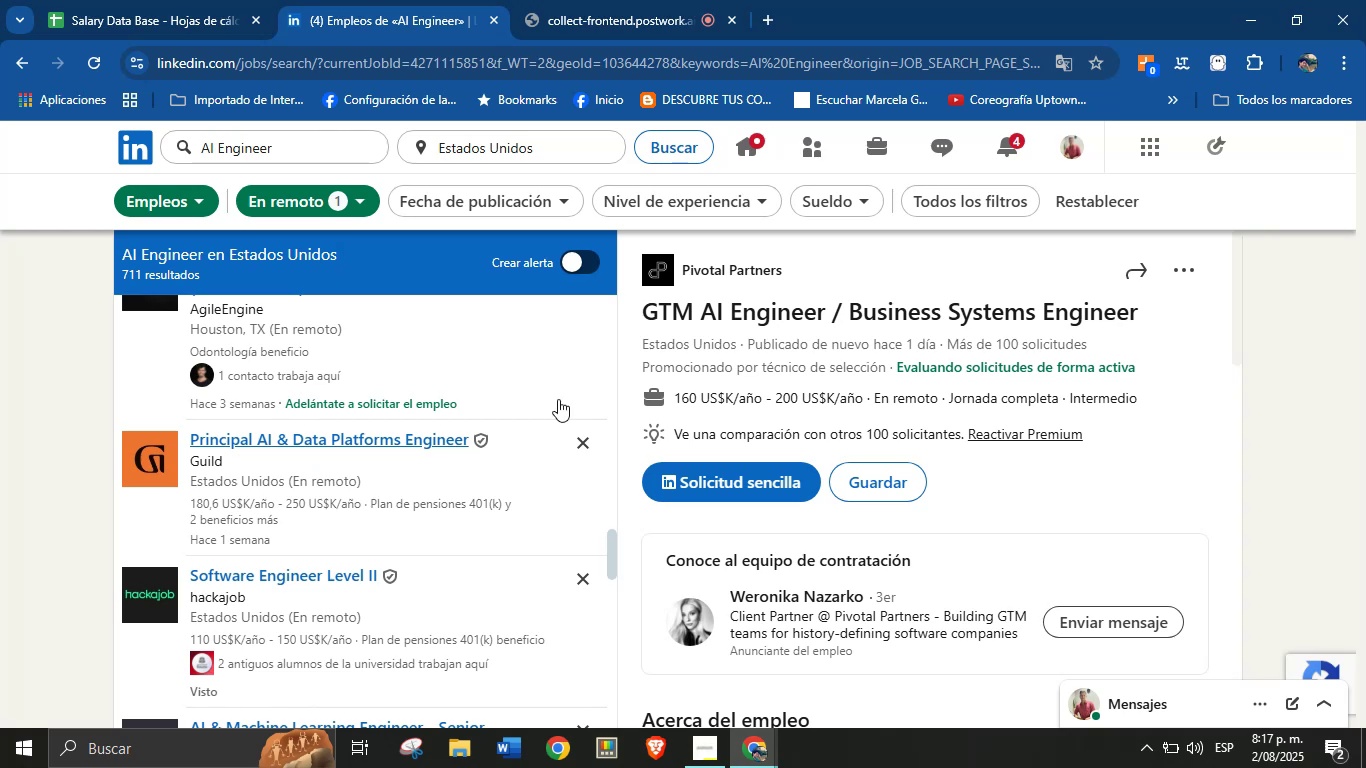 
left_click_drag(start_coordinate=[723, 264], to_coordinate=[676, 275])
 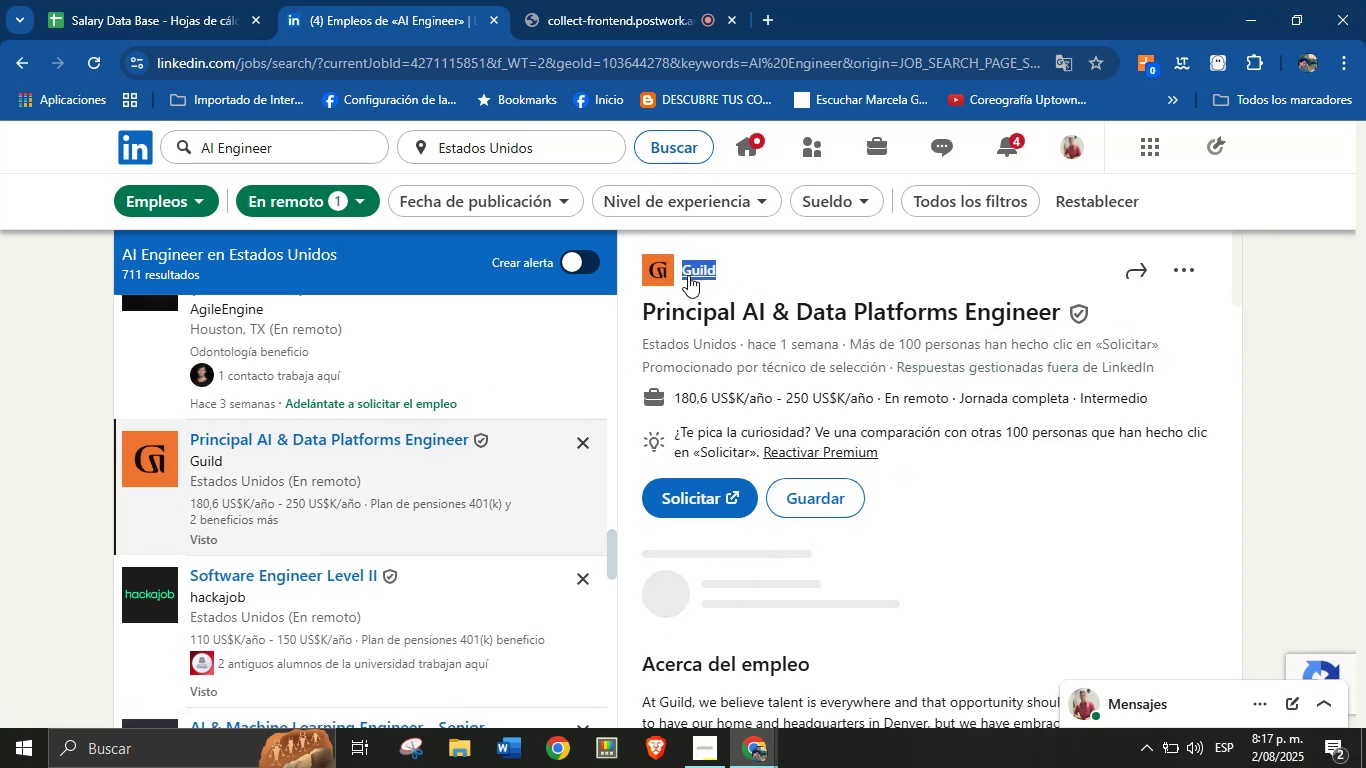 
key(Control+C)
 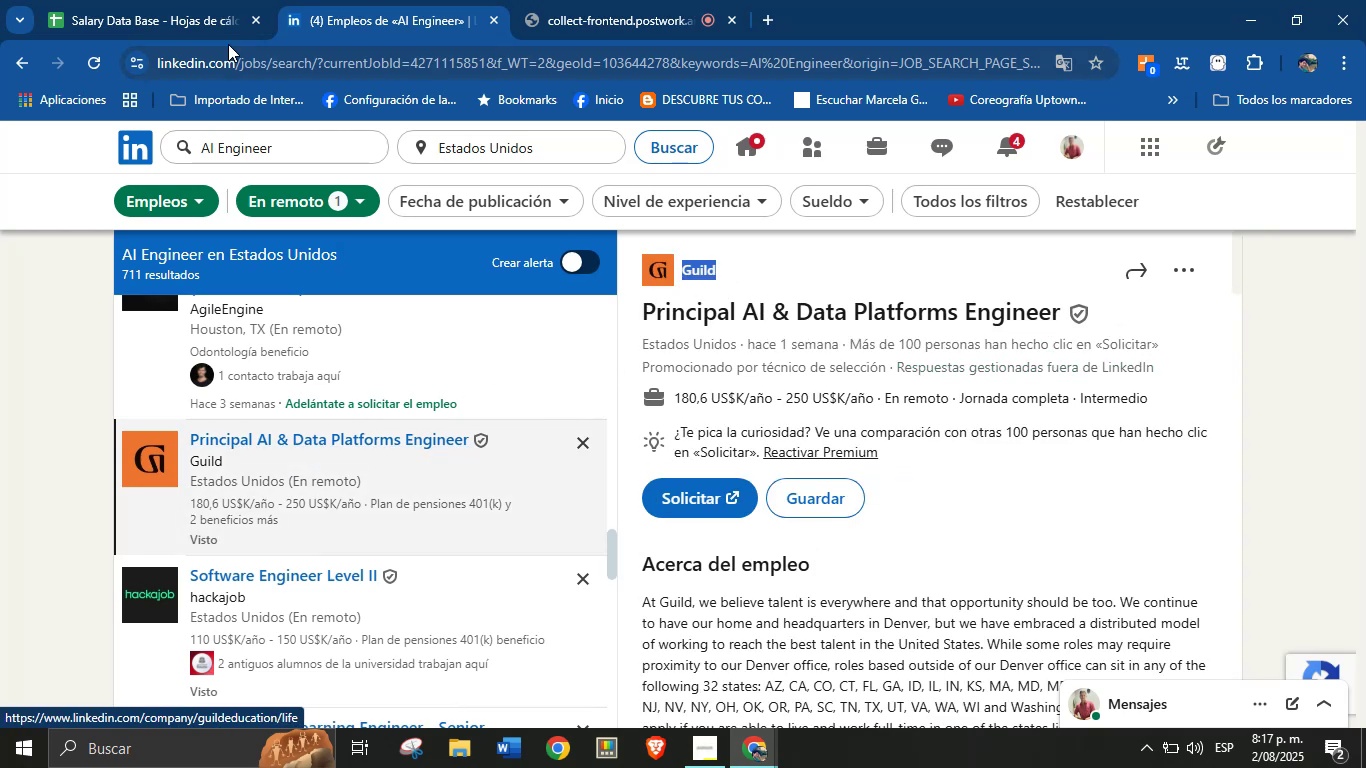 
left_click([206, 2])
 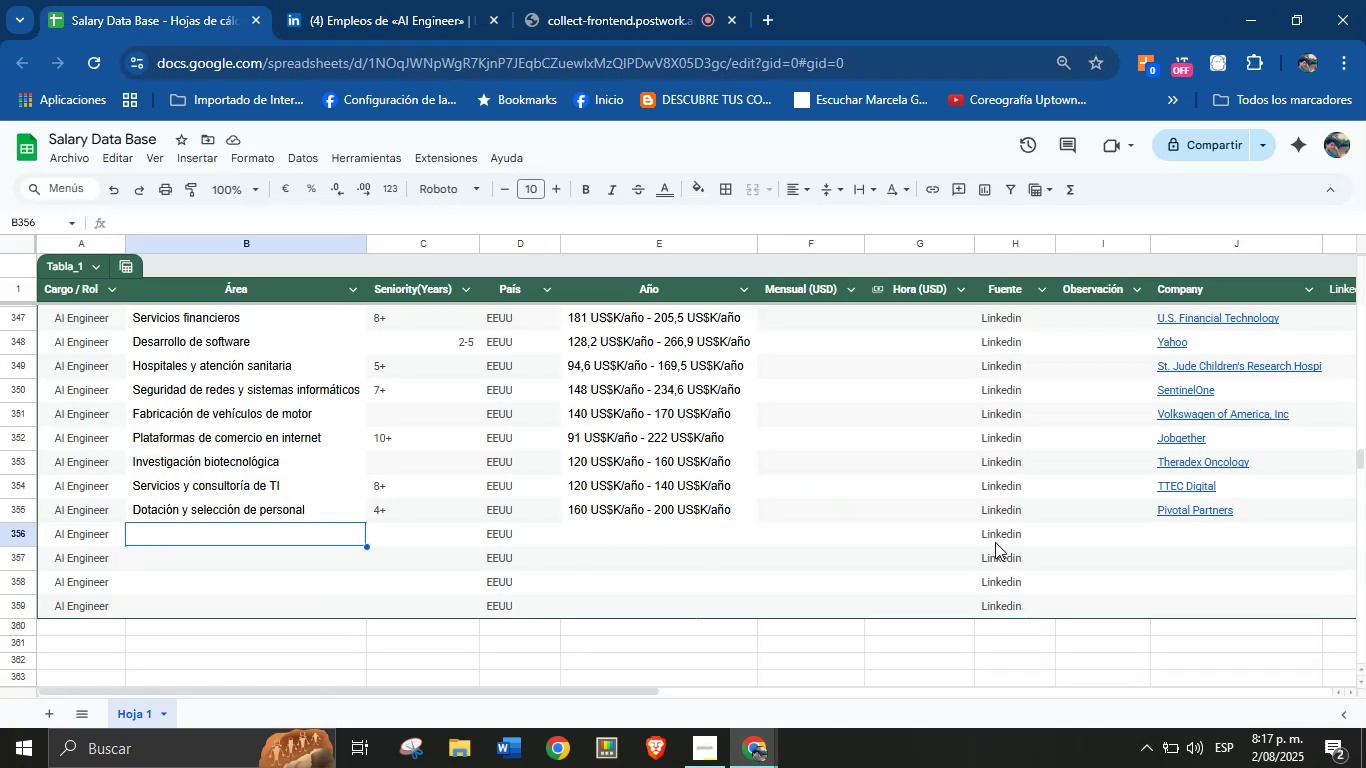 
left_click([1182, 534])
 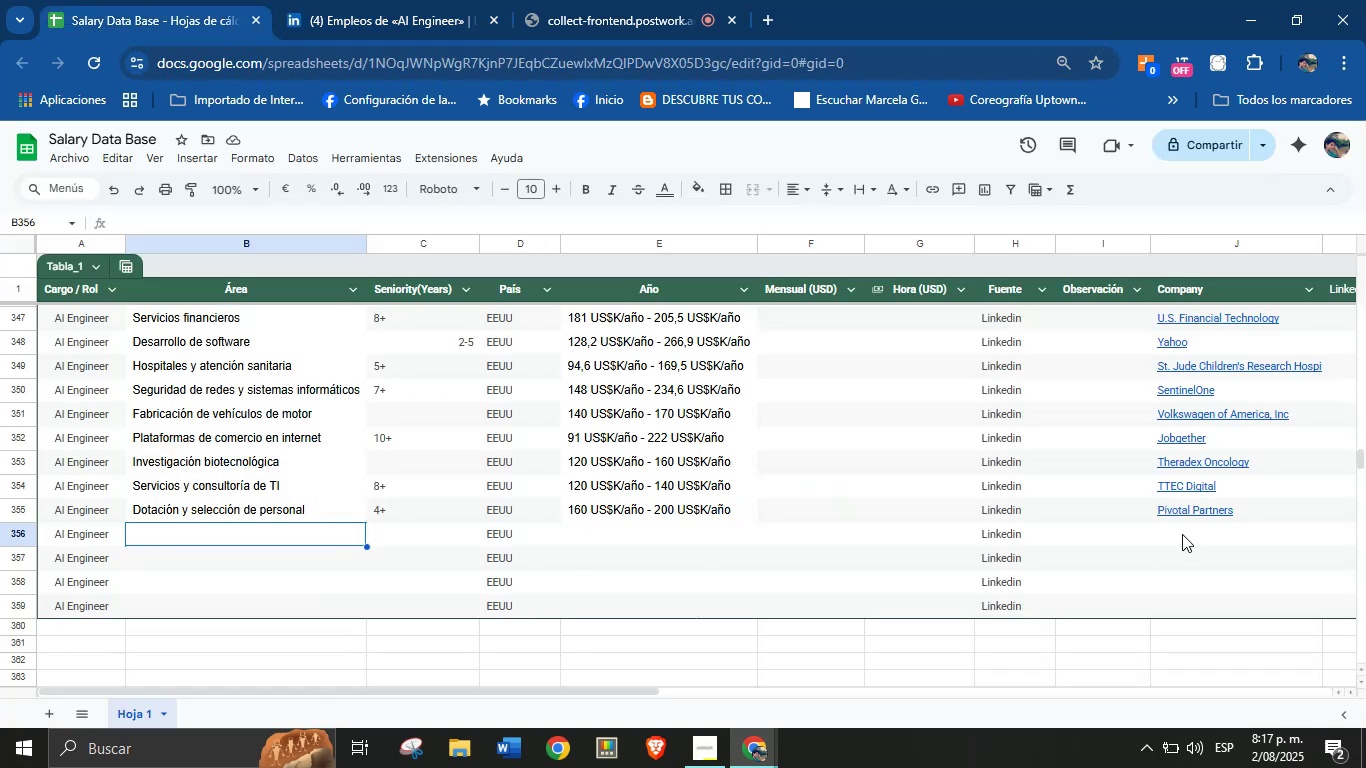 
key(Control+V)
 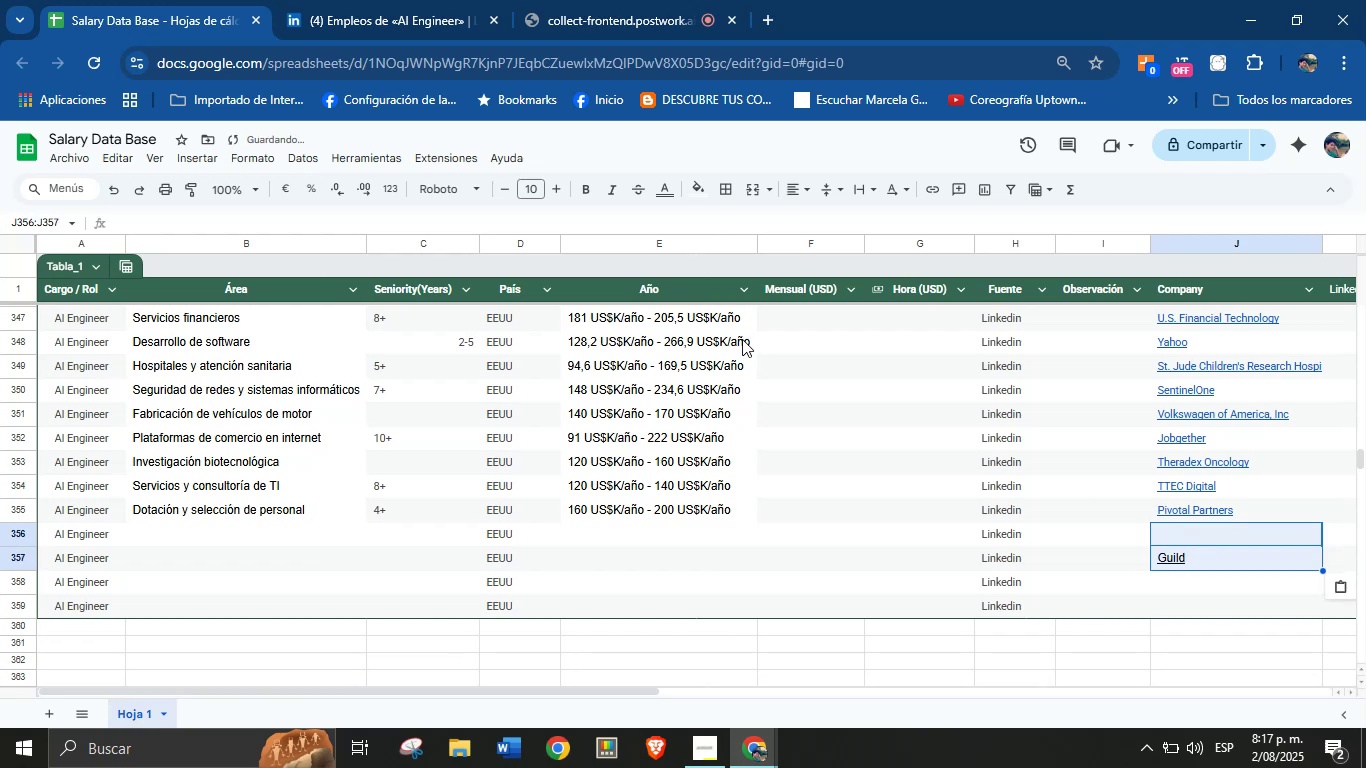 
key(Control+Z)
 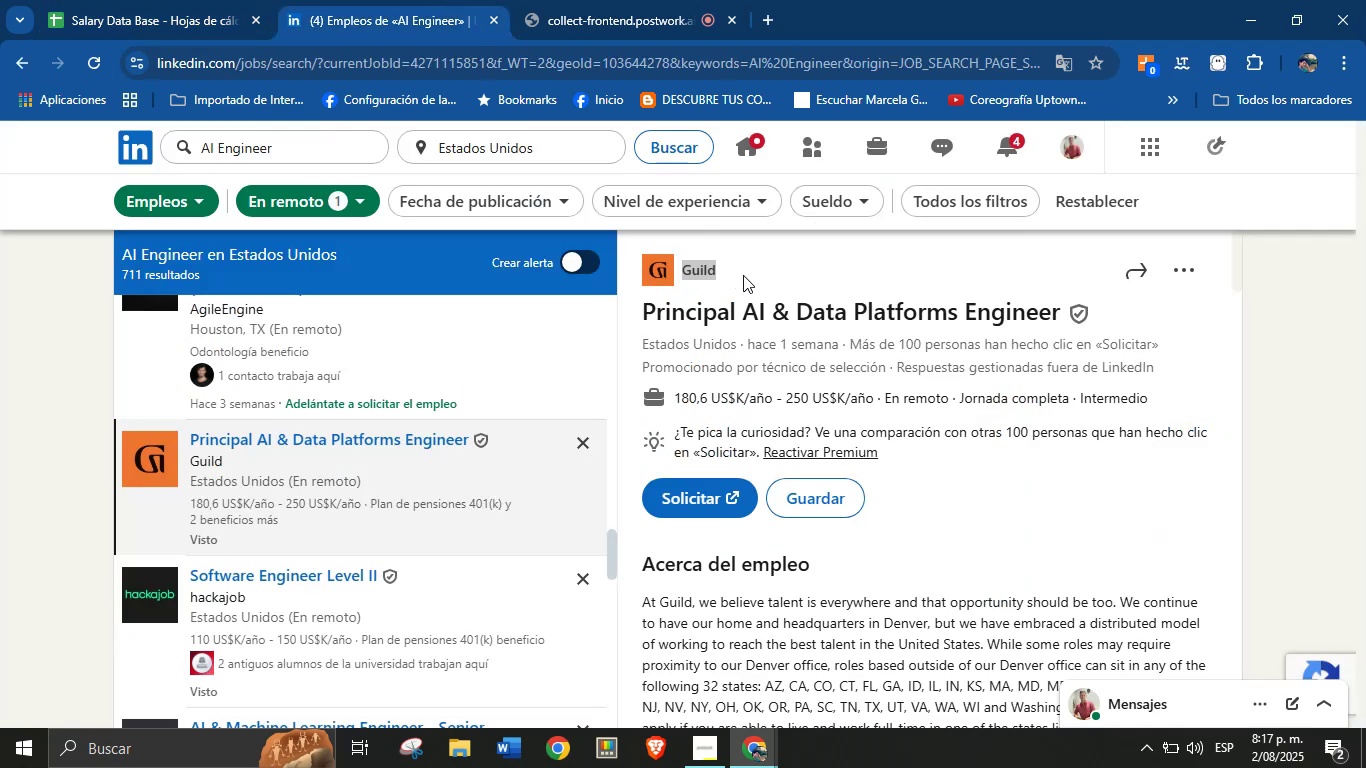 
left_click([726, 276])
 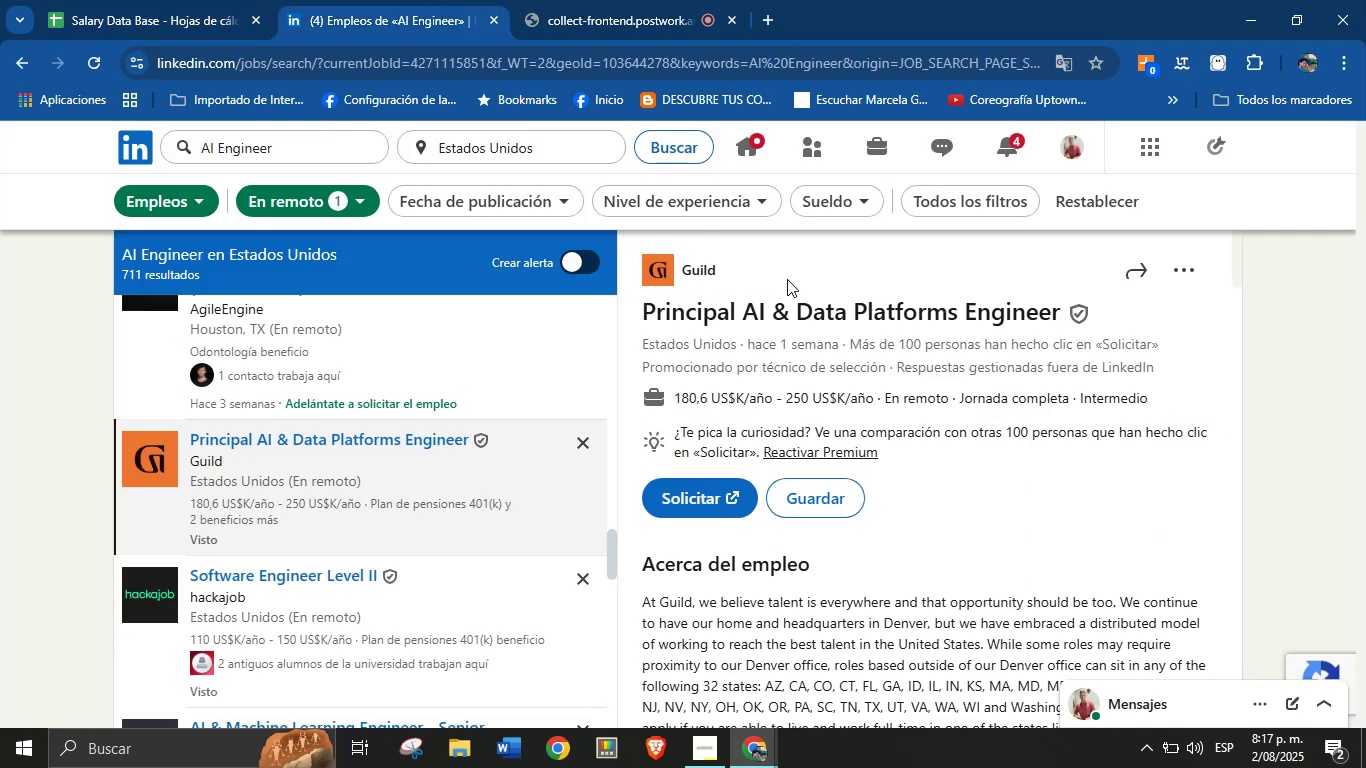 
left_click_drag(start_coordinate=[717, 270], to_coordinate=[683, 269])
 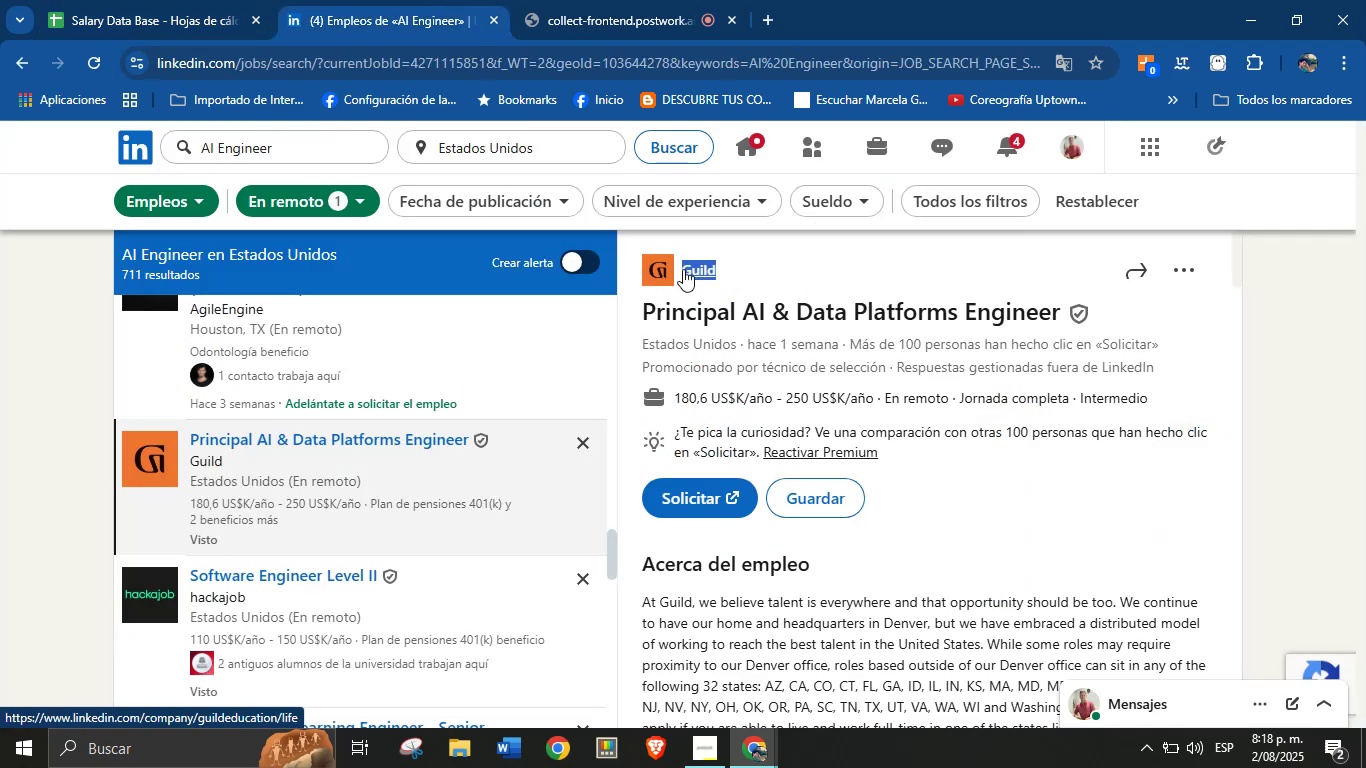 
key(Control+C)
 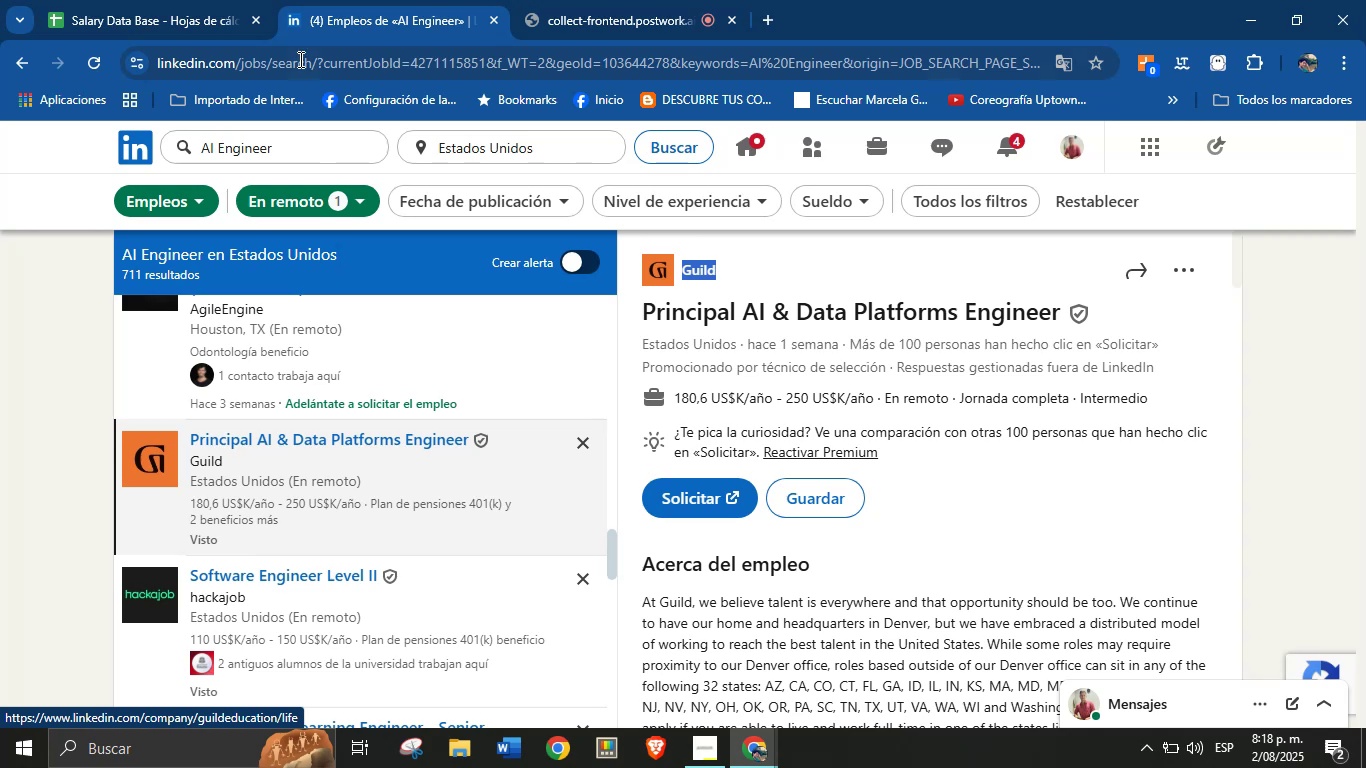 
left_click([212, 0])
 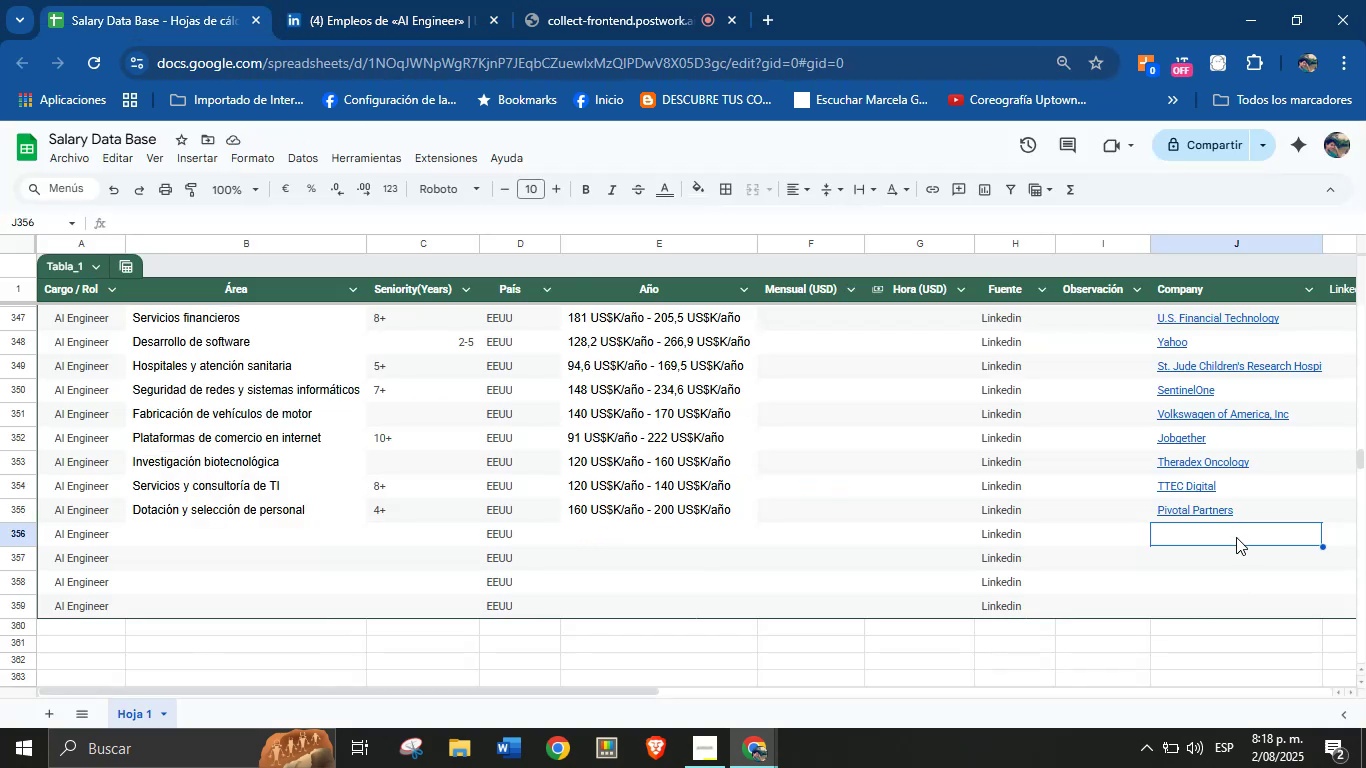 
key(Control+V)
 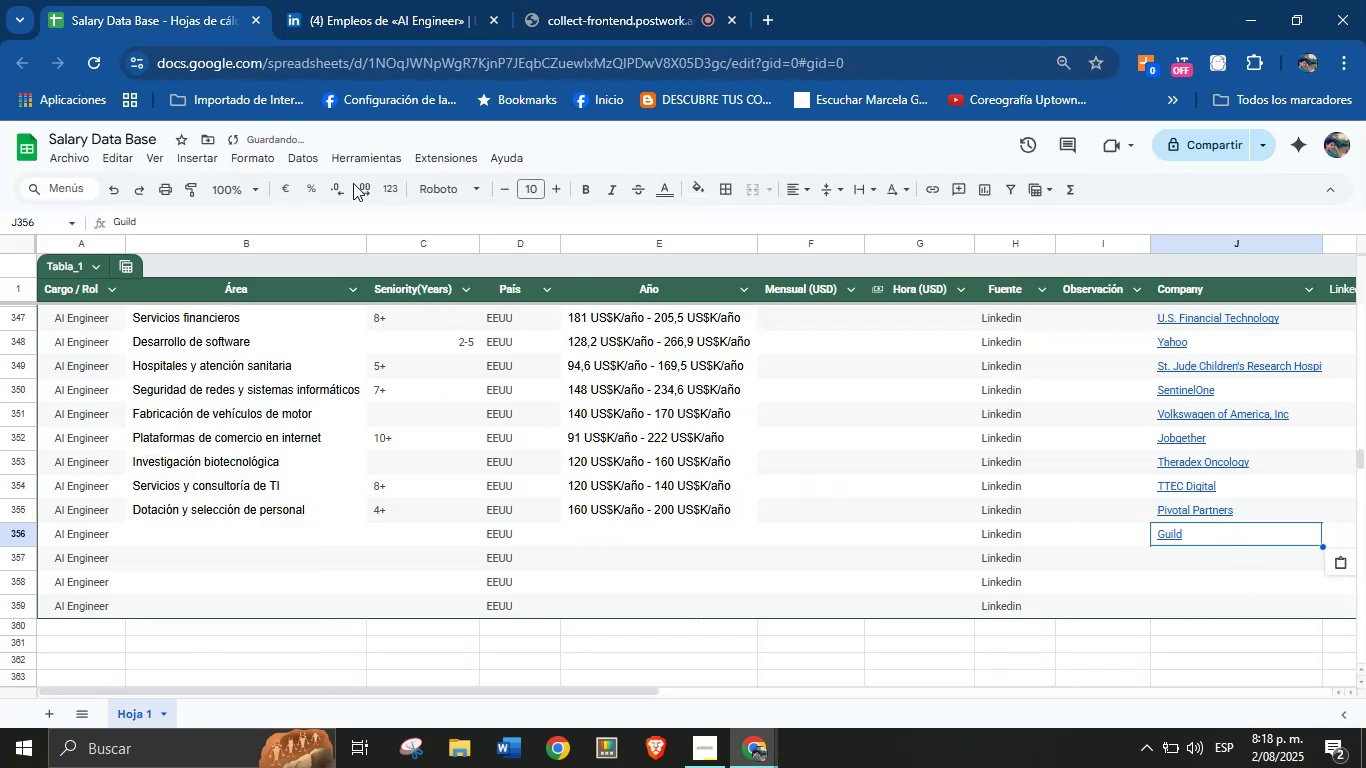 
left_click([350, 0])
 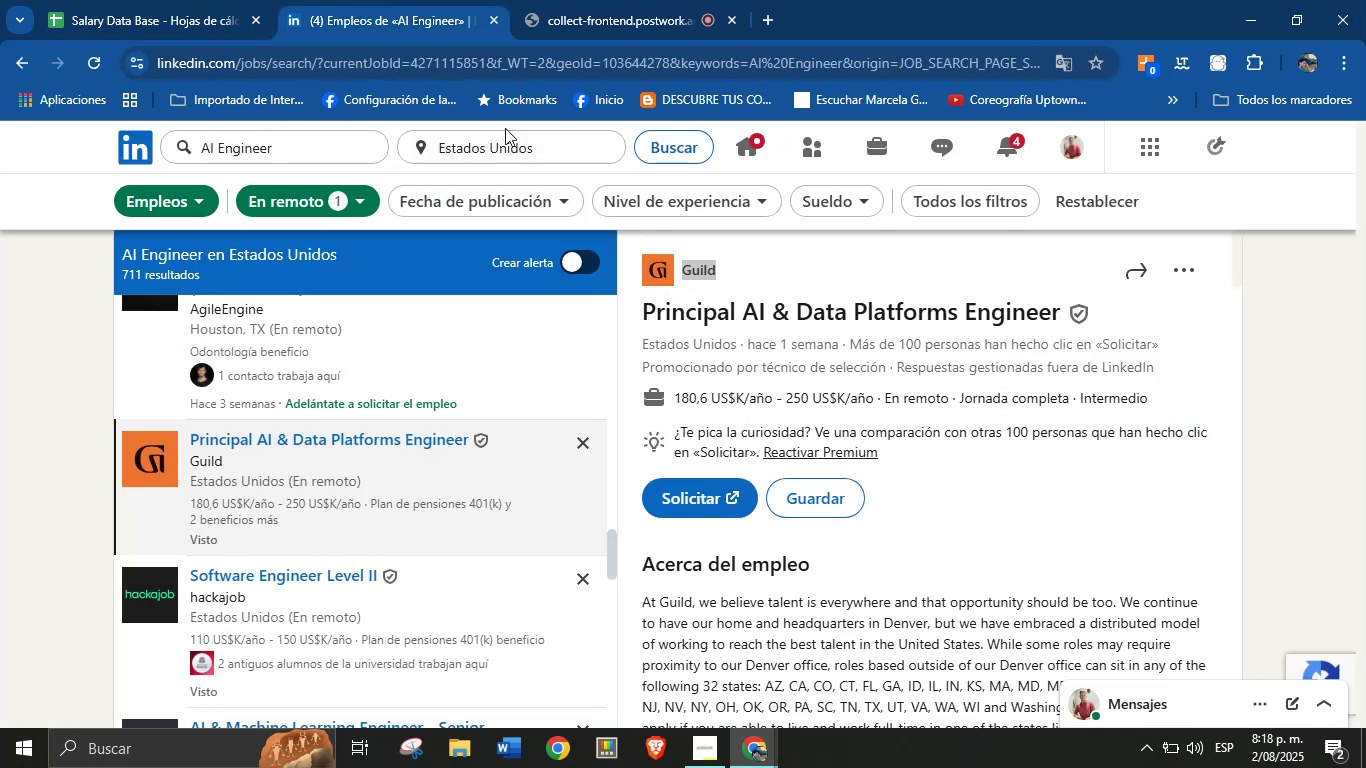 
scroll: coordinate [840, 529], scroll_direction: down, amount: 17.0
 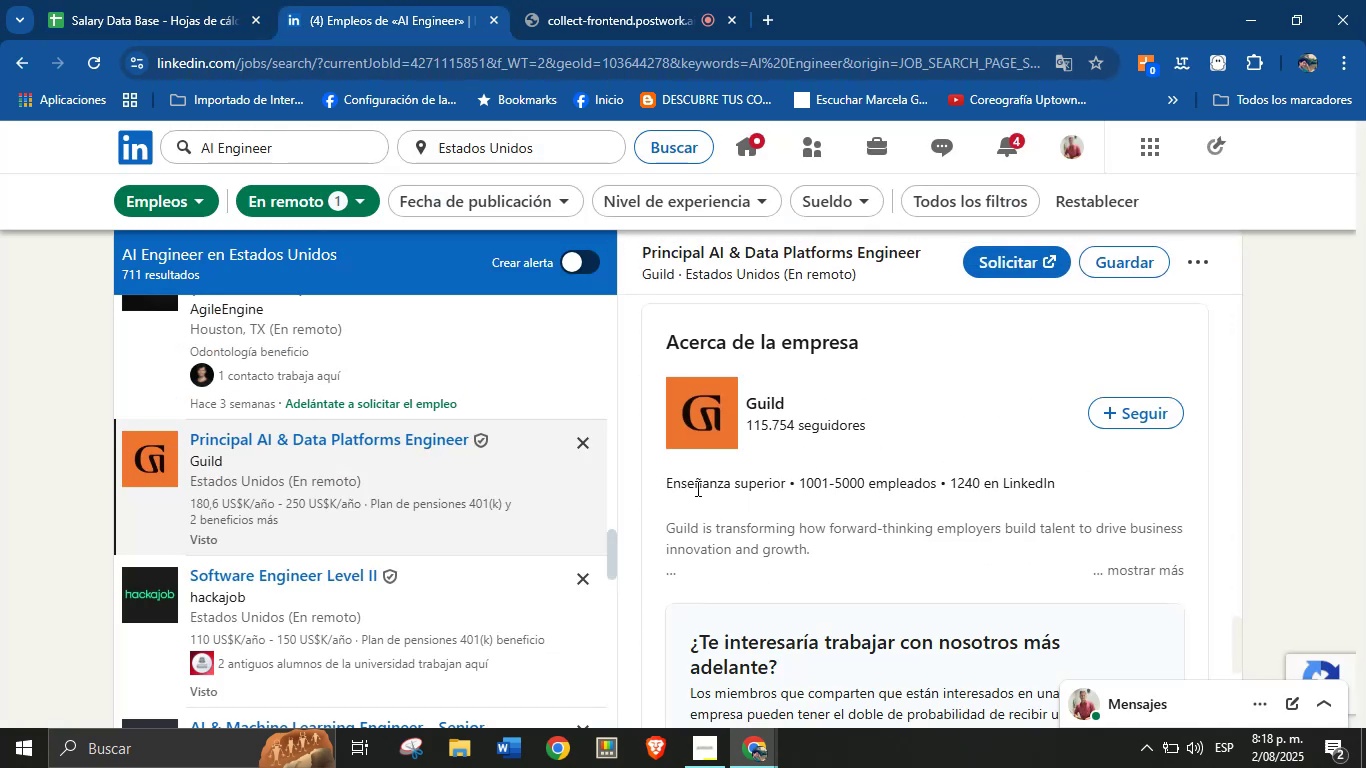 
left_click_drag(start_coordinate=[669, 478], to_coordinate=[790, 486])
 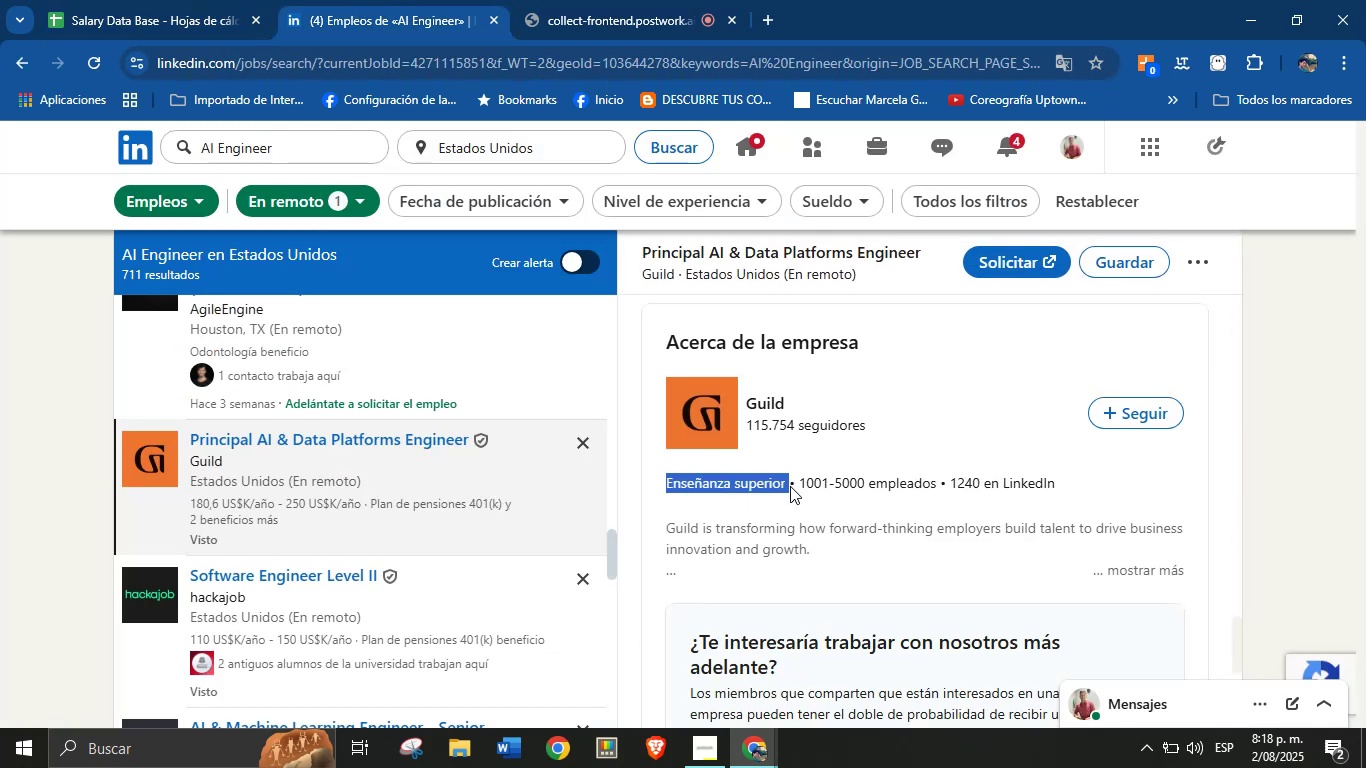 
key(Control+C)
 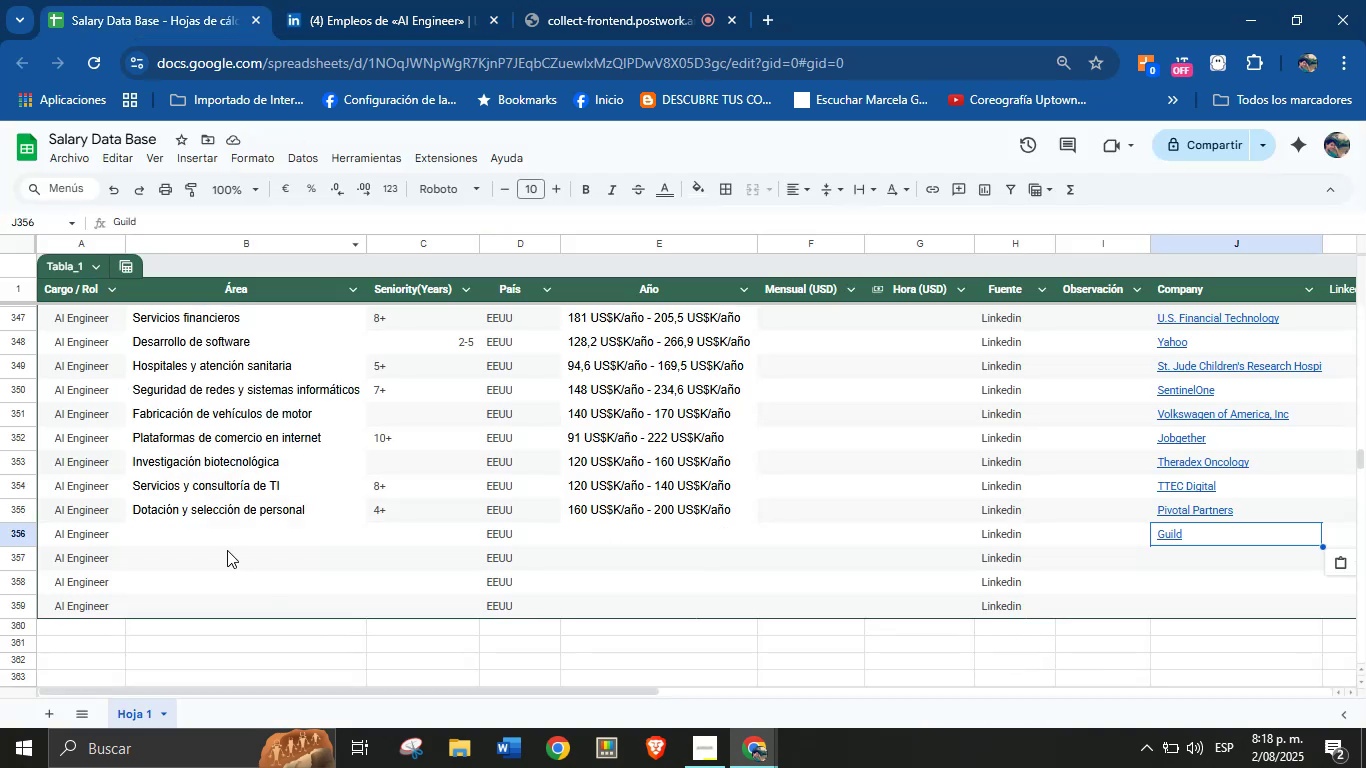 
key(Control+V)
 